 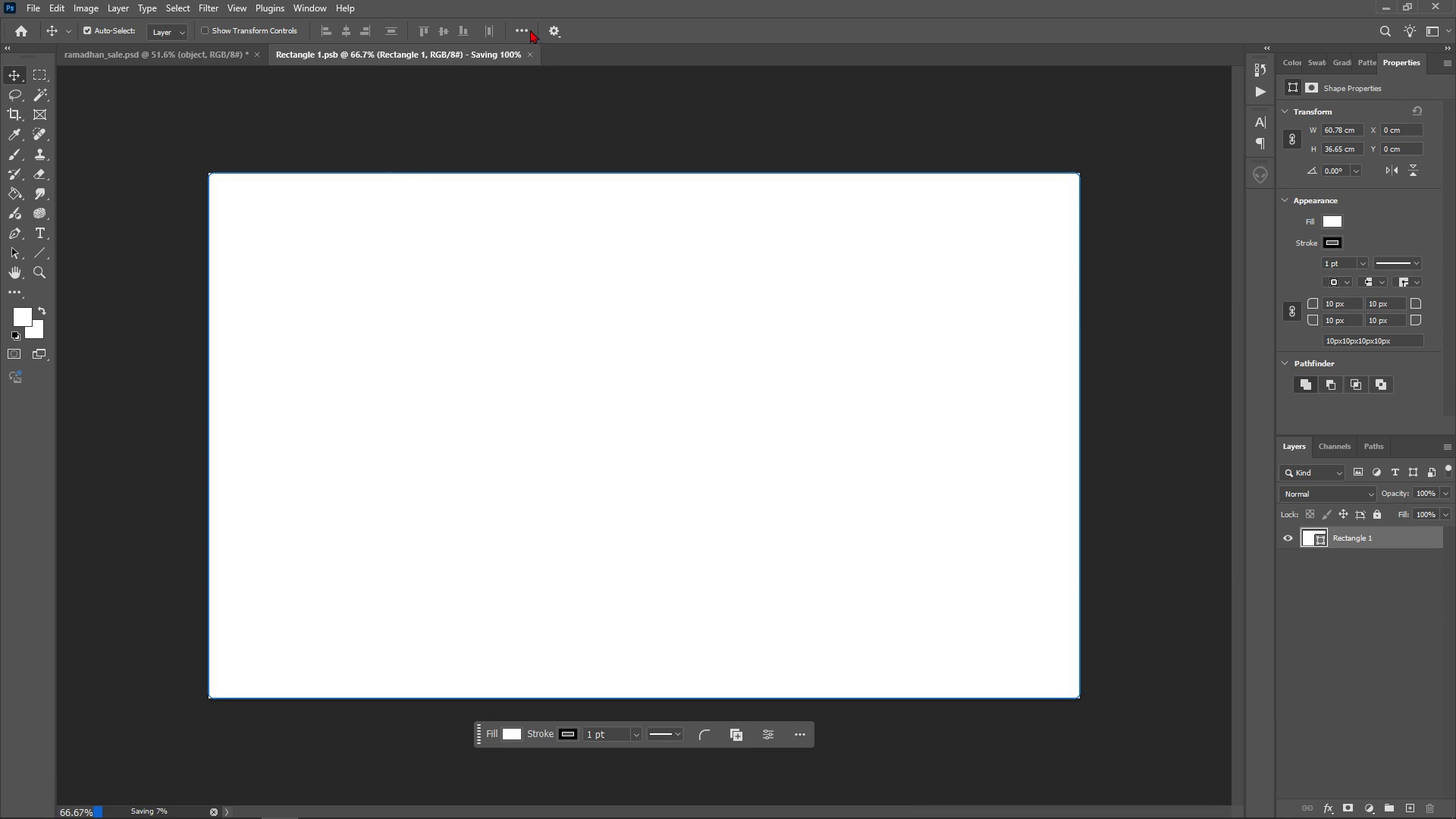 
left_click([472, 61])
 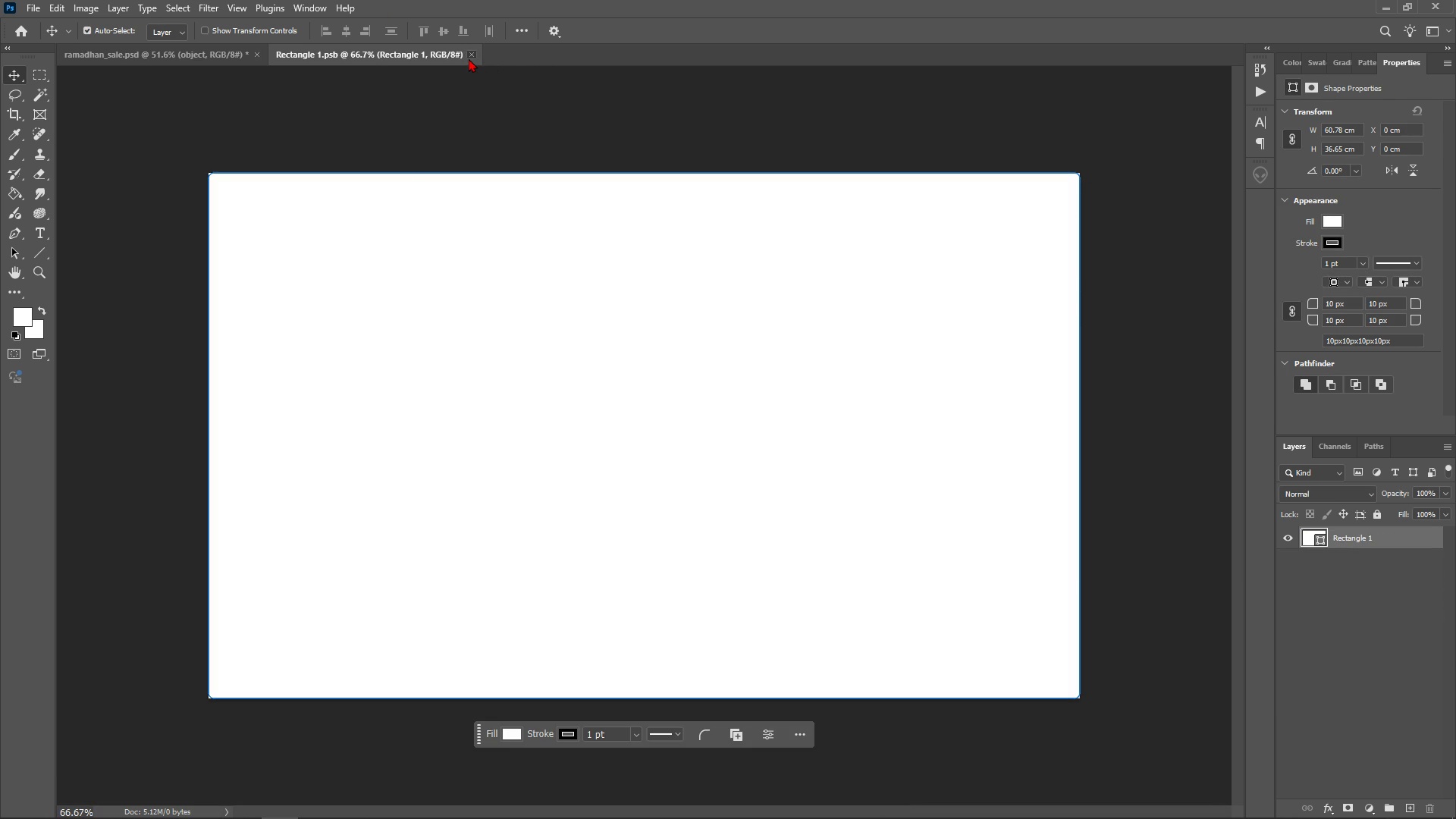 
left_click([469, 58])
 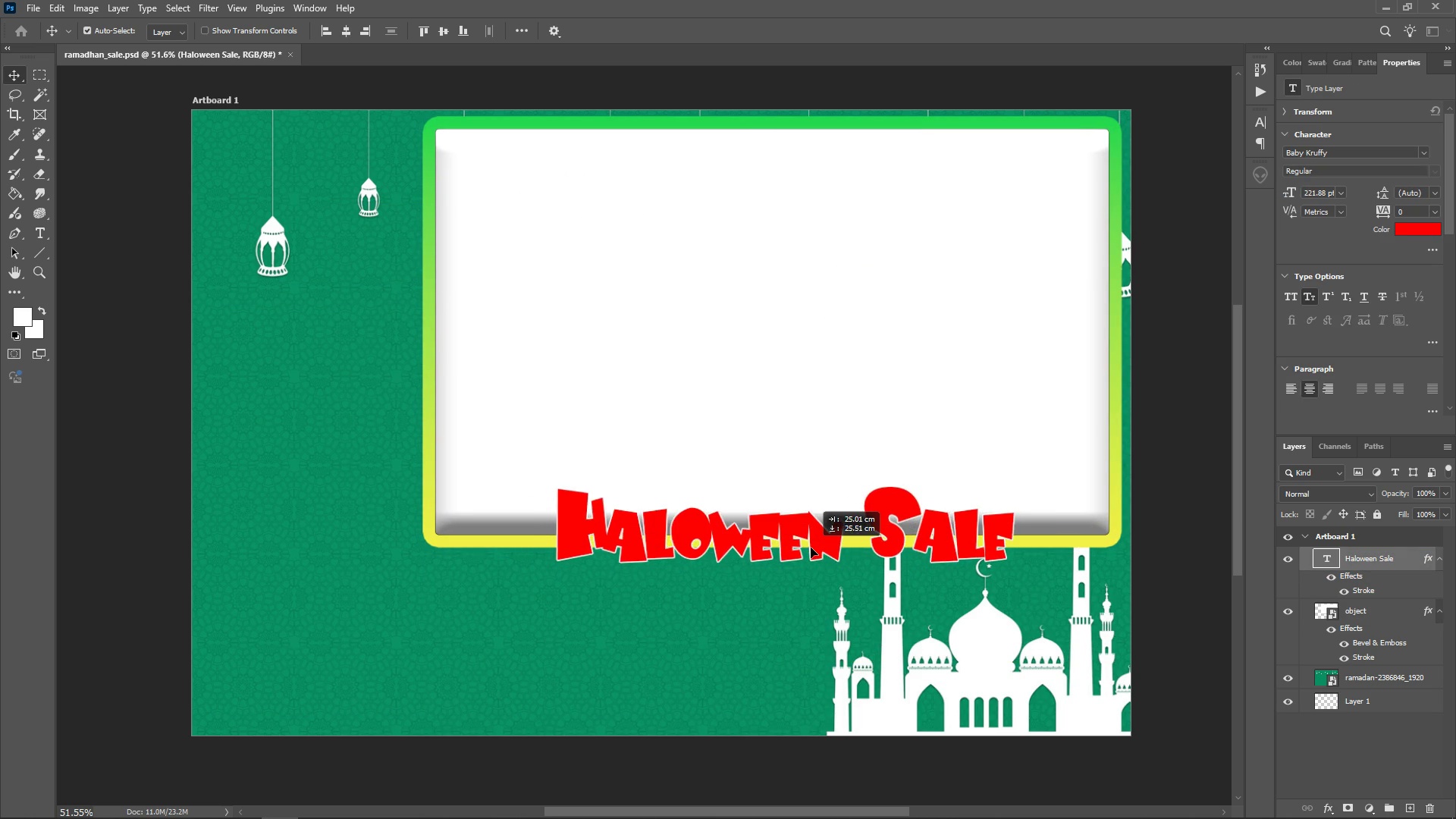 
wait(13.82)
 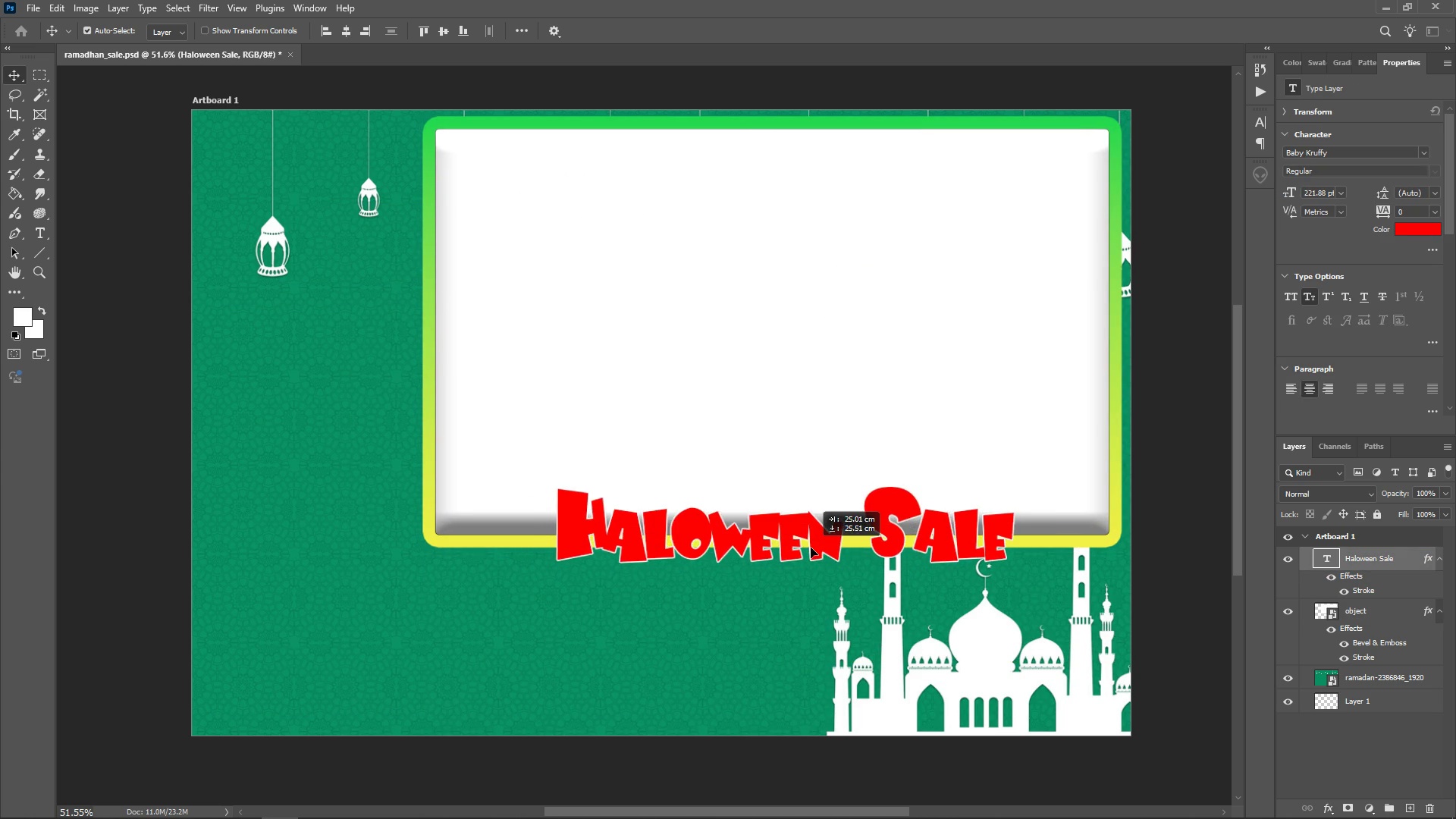 
left_click([319, 576])
 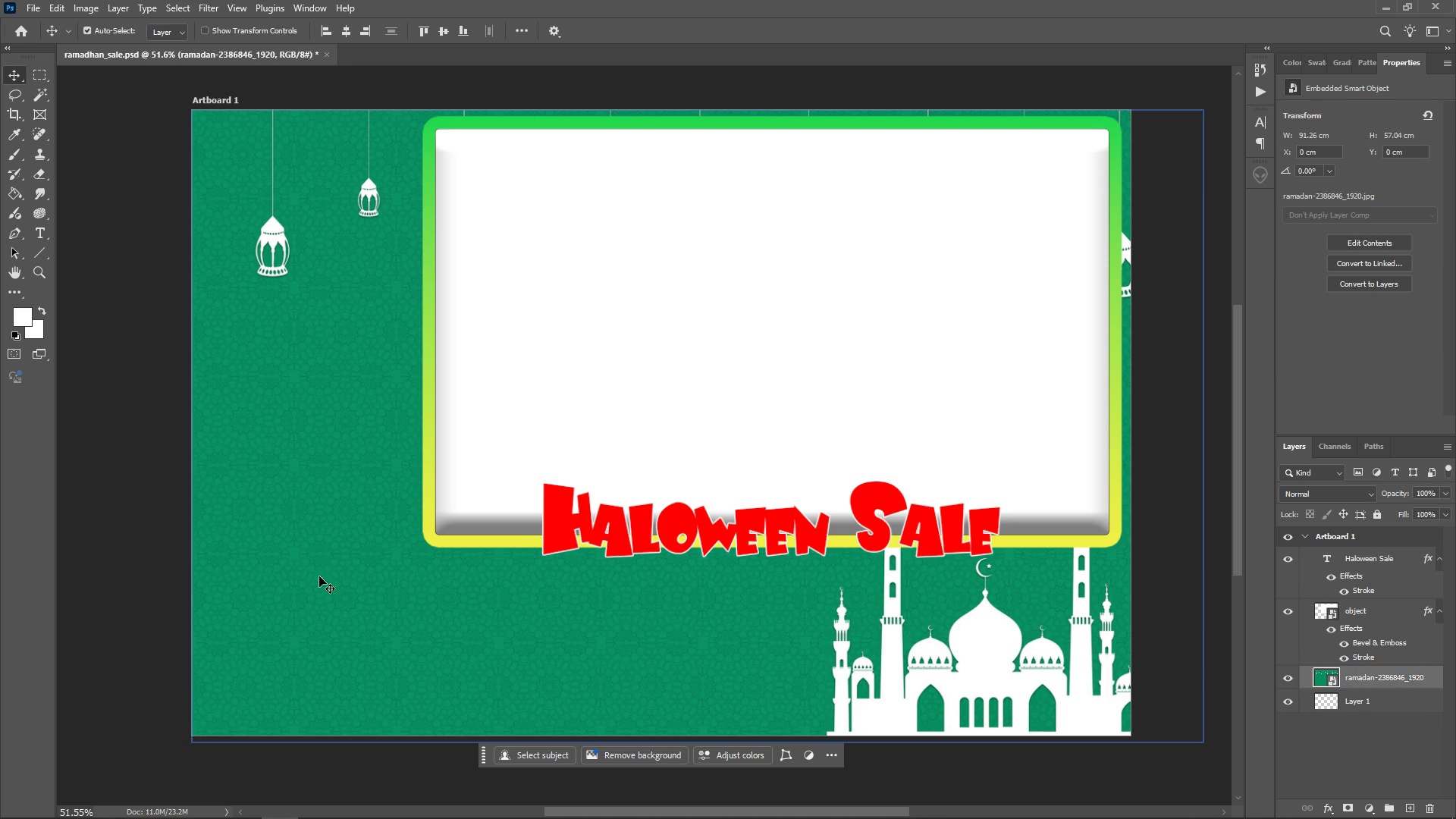 
key(Backspace)
 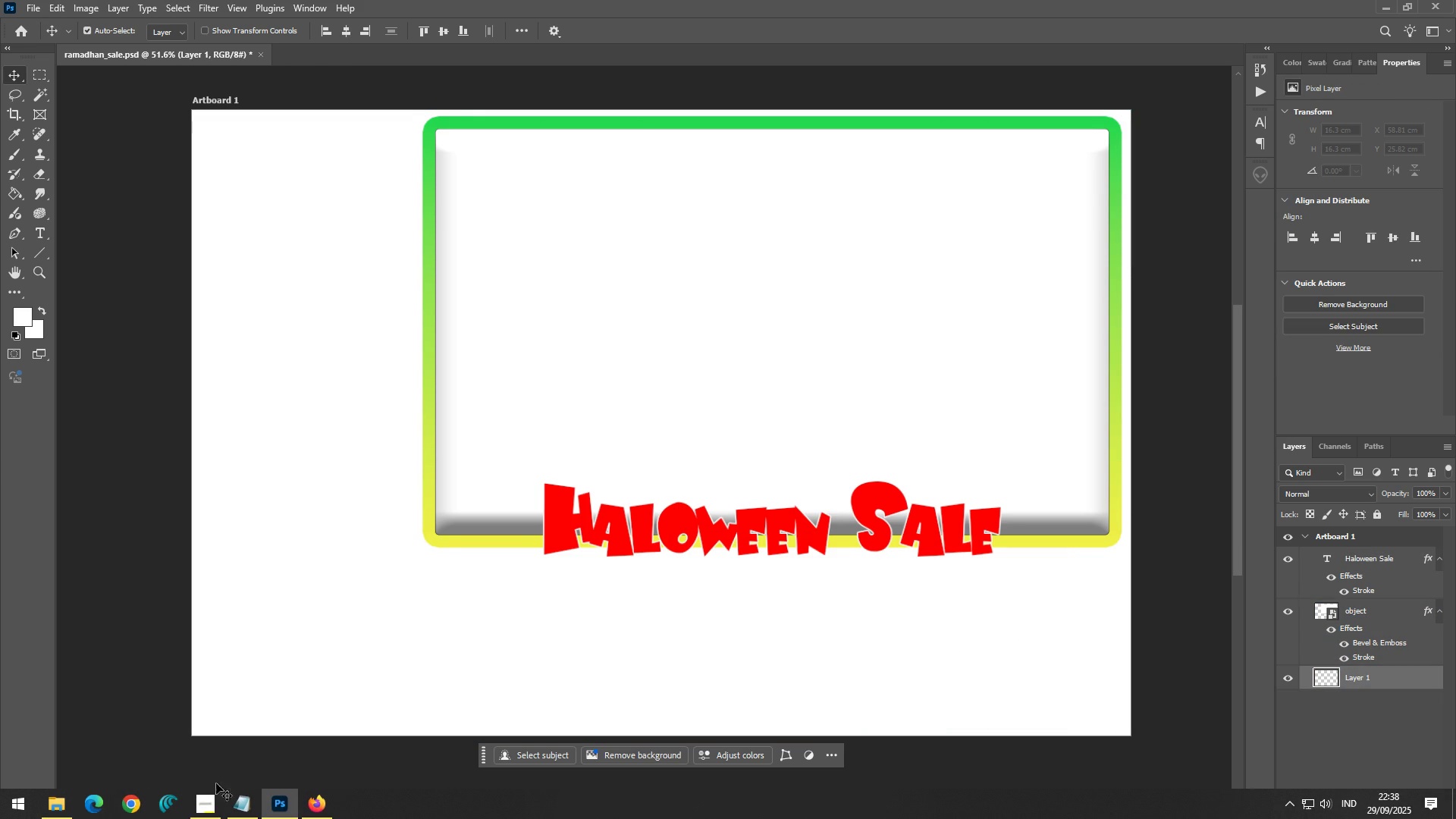 
left_click([324, 807])
 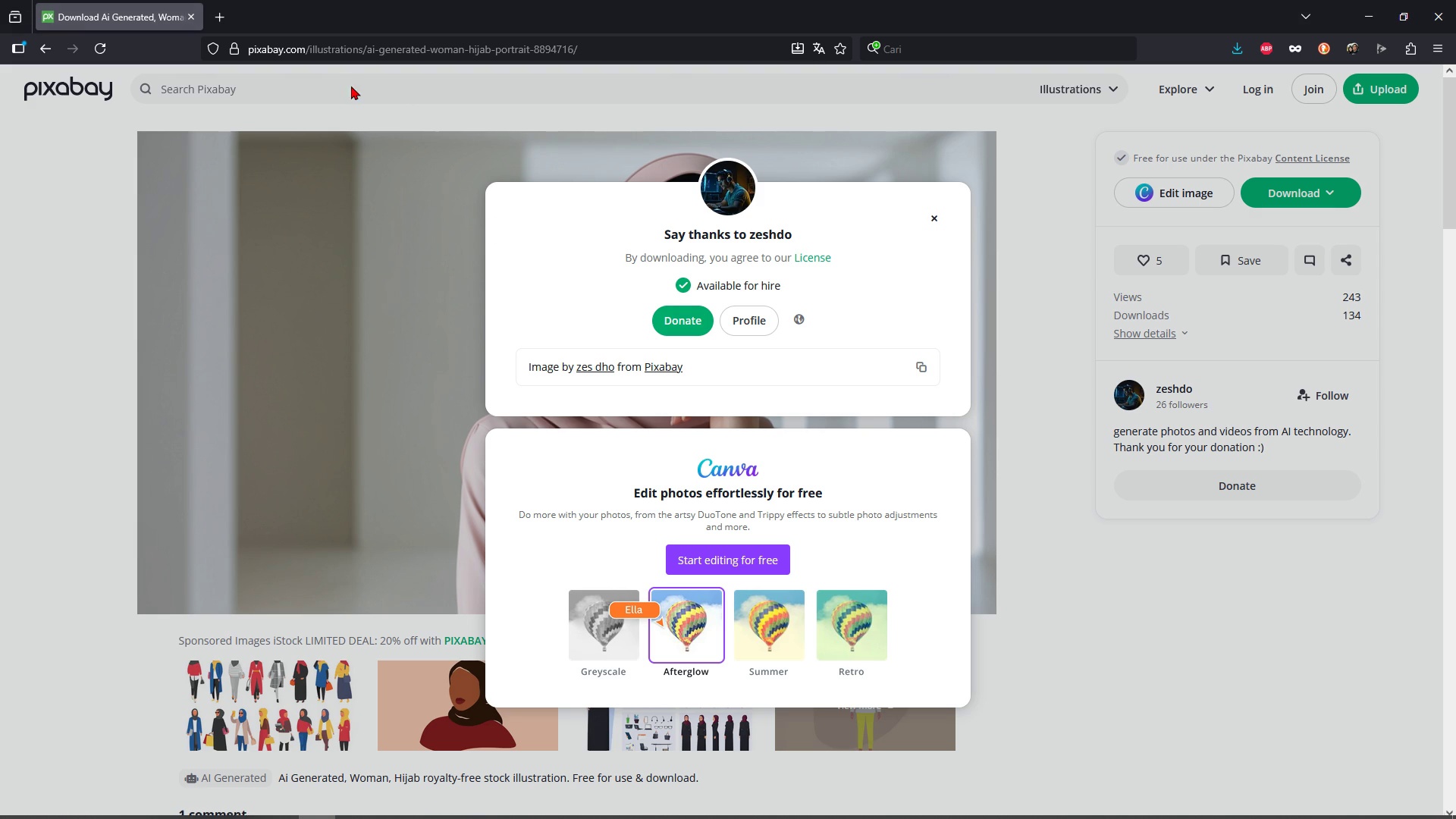 
double_click([350, 83])
 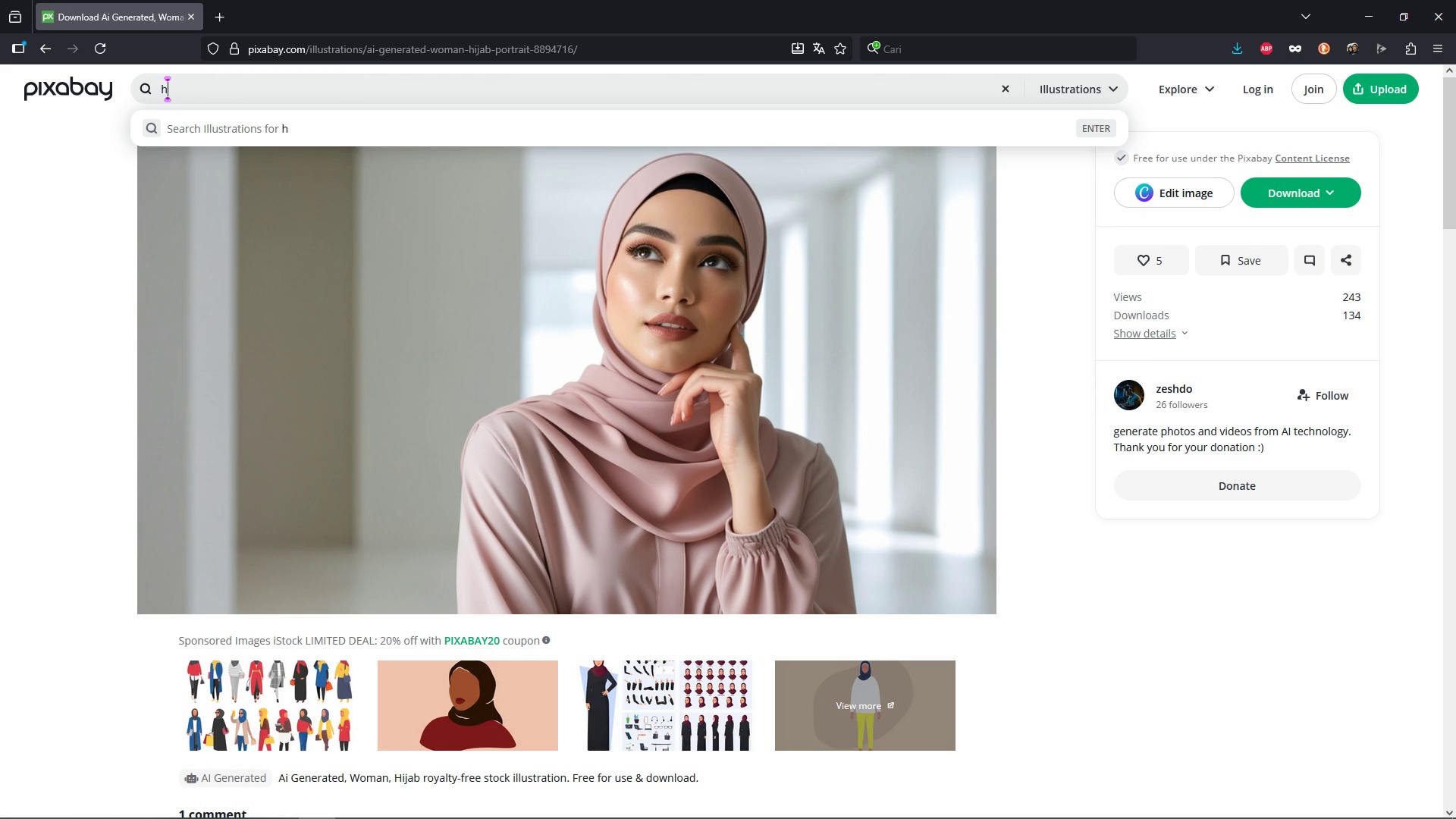 
type(haloween fashion)
 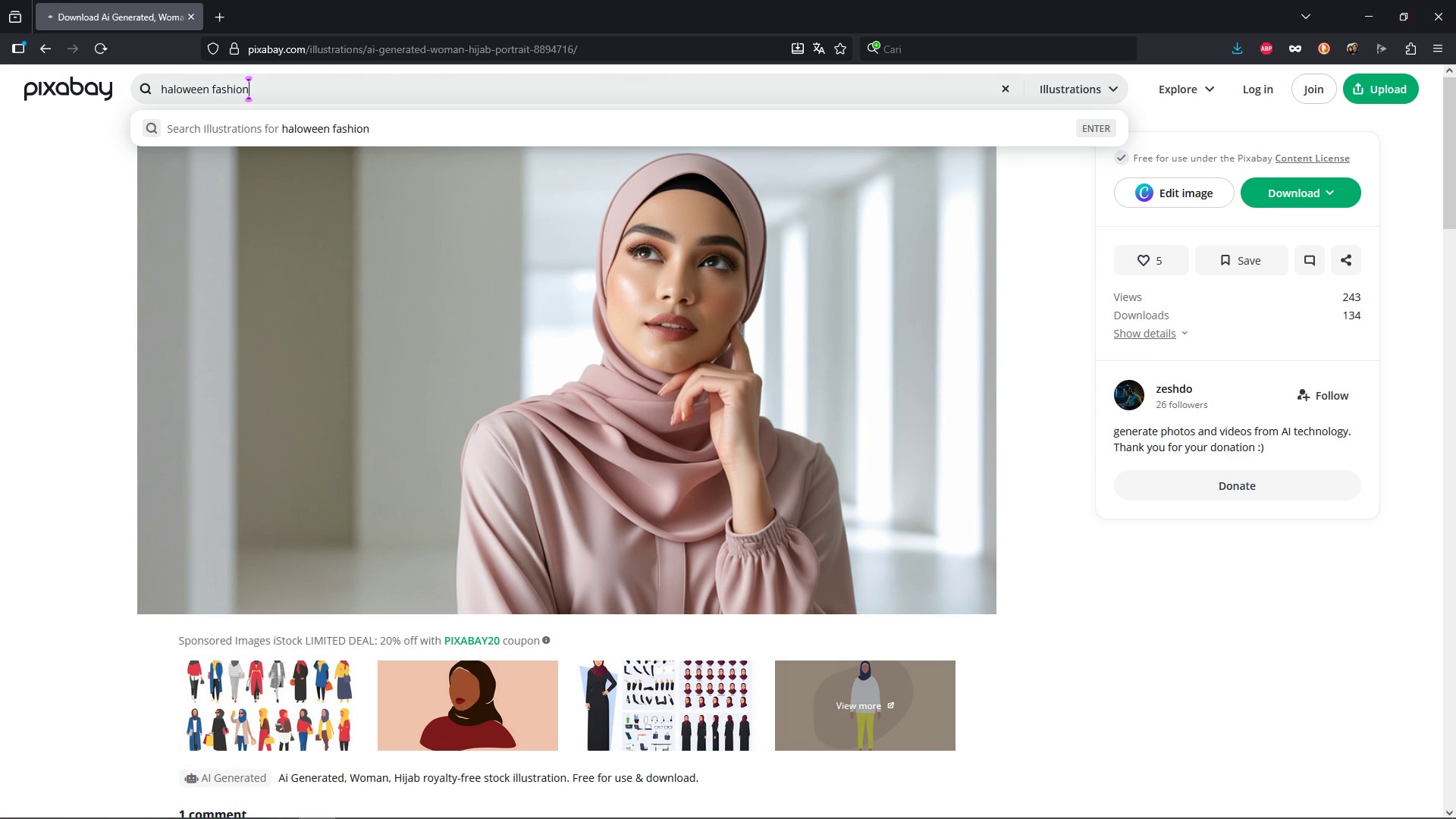 
key(Enter)
 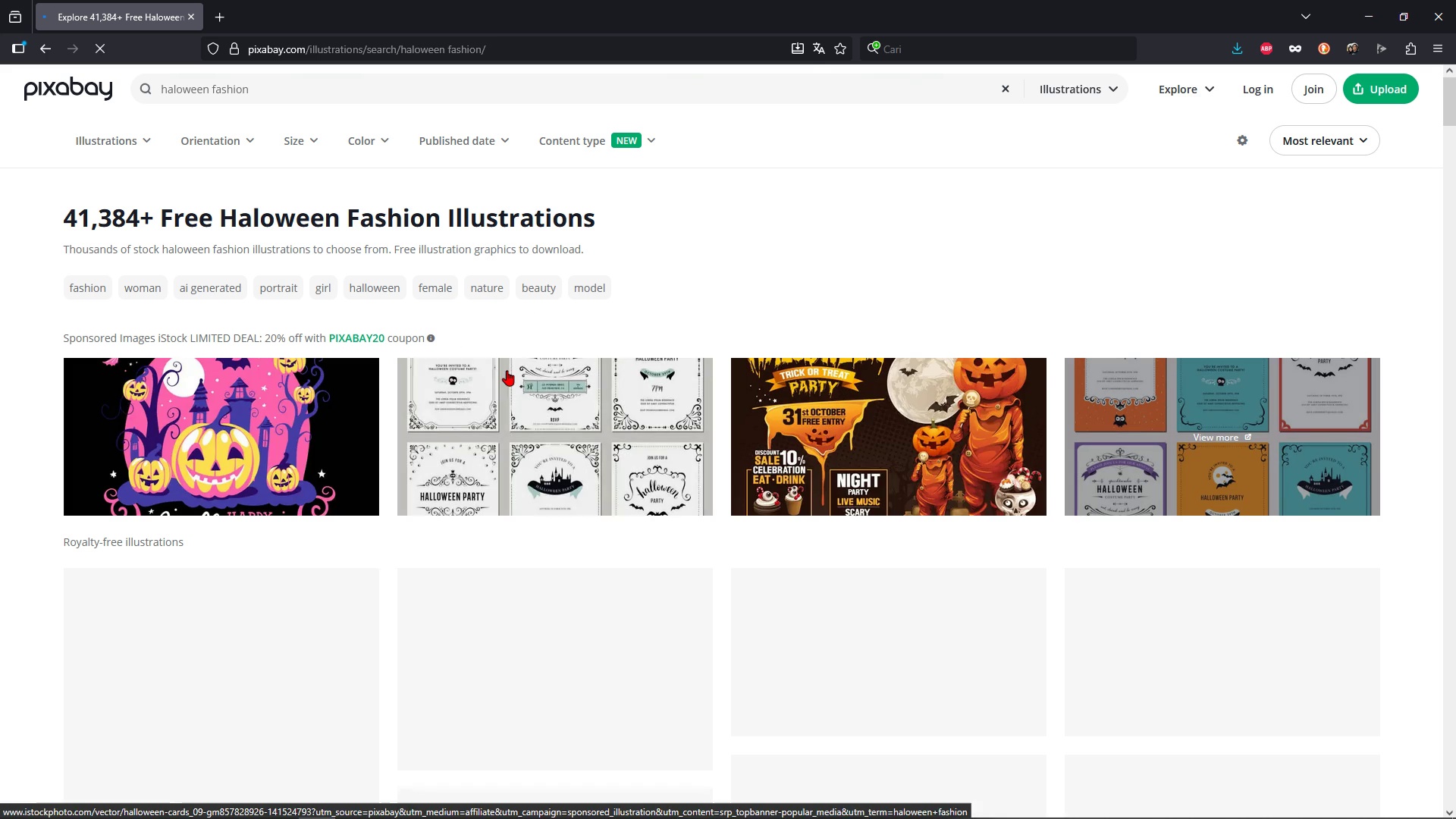 
wait(5.24)
 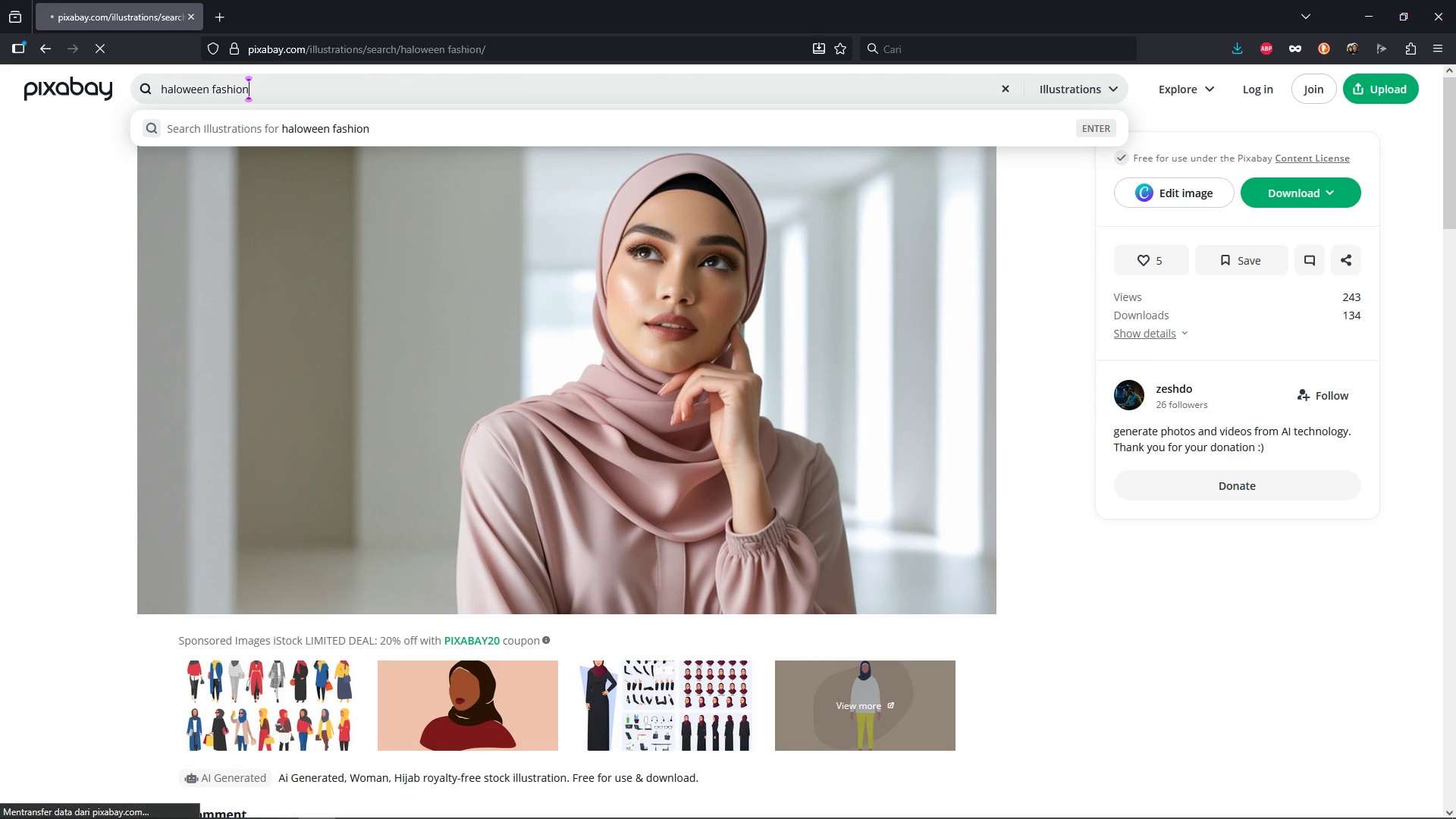 
scroll: coordinate [761, 497], scroll_direction: down, amount: 8.0
 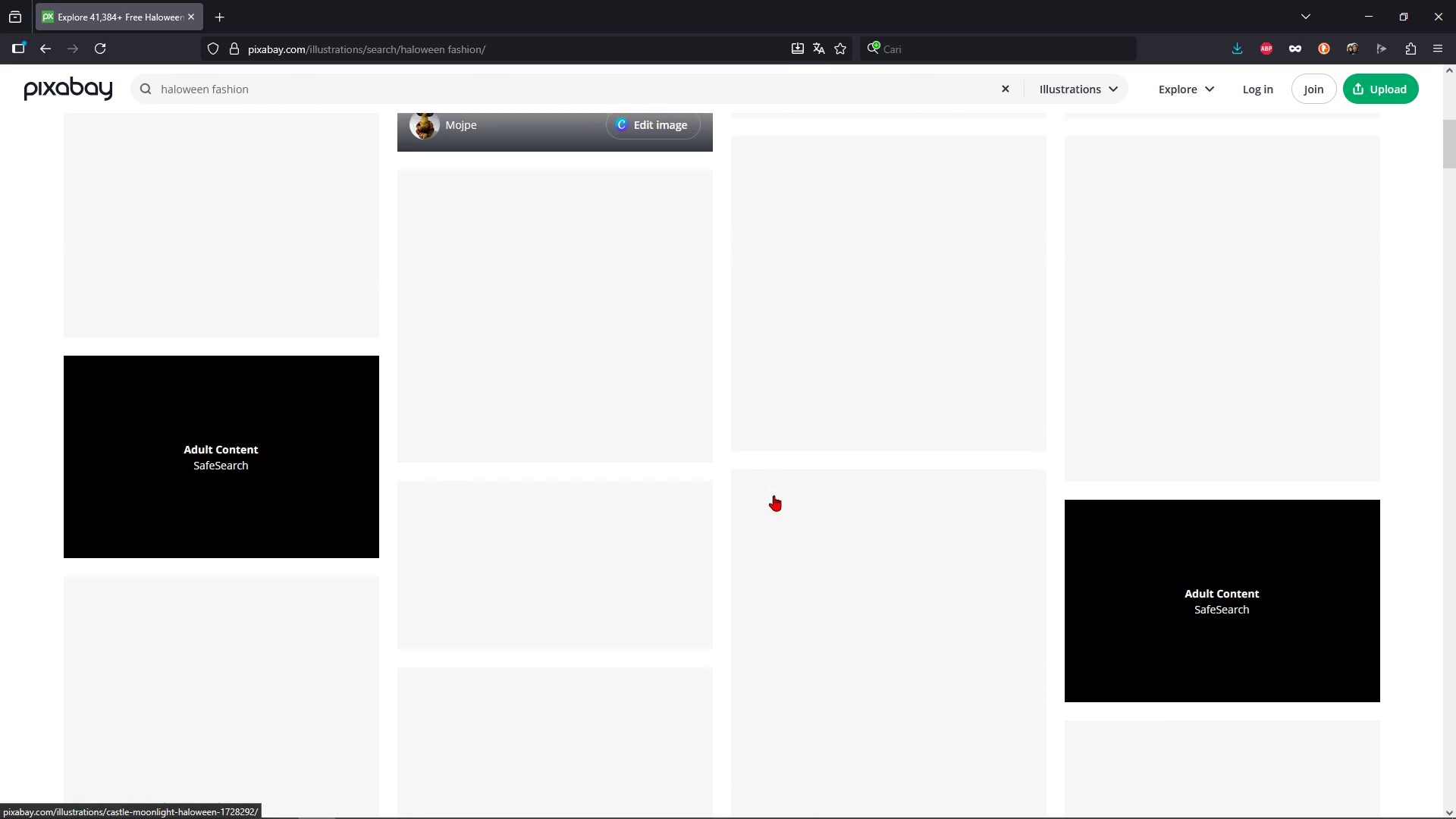 
scroll: coordinate [398, 384], scroll_direction: up, amount: 11.0
 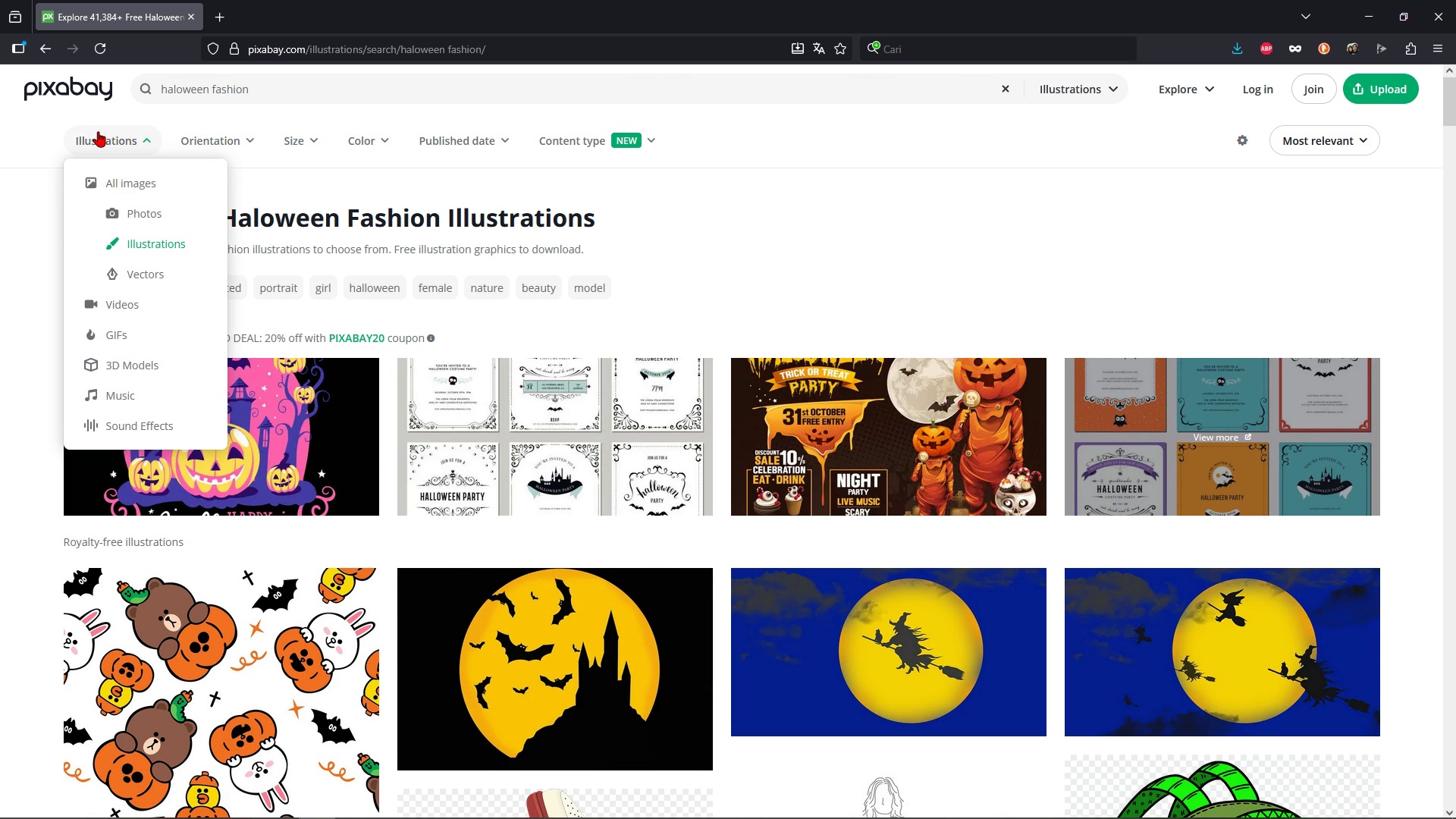 
left_click([98, 131])
 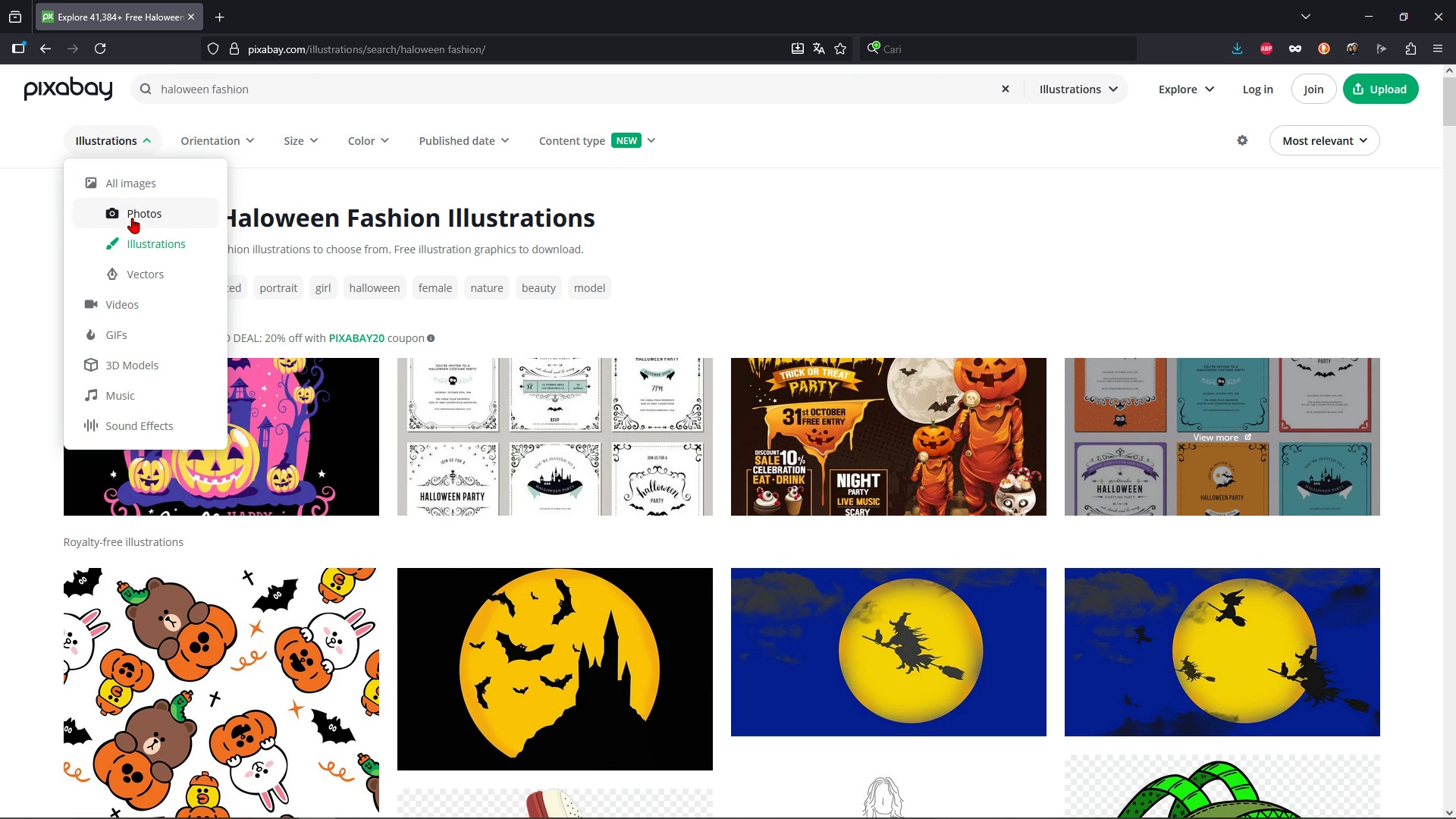 
left_click([132, 218])
 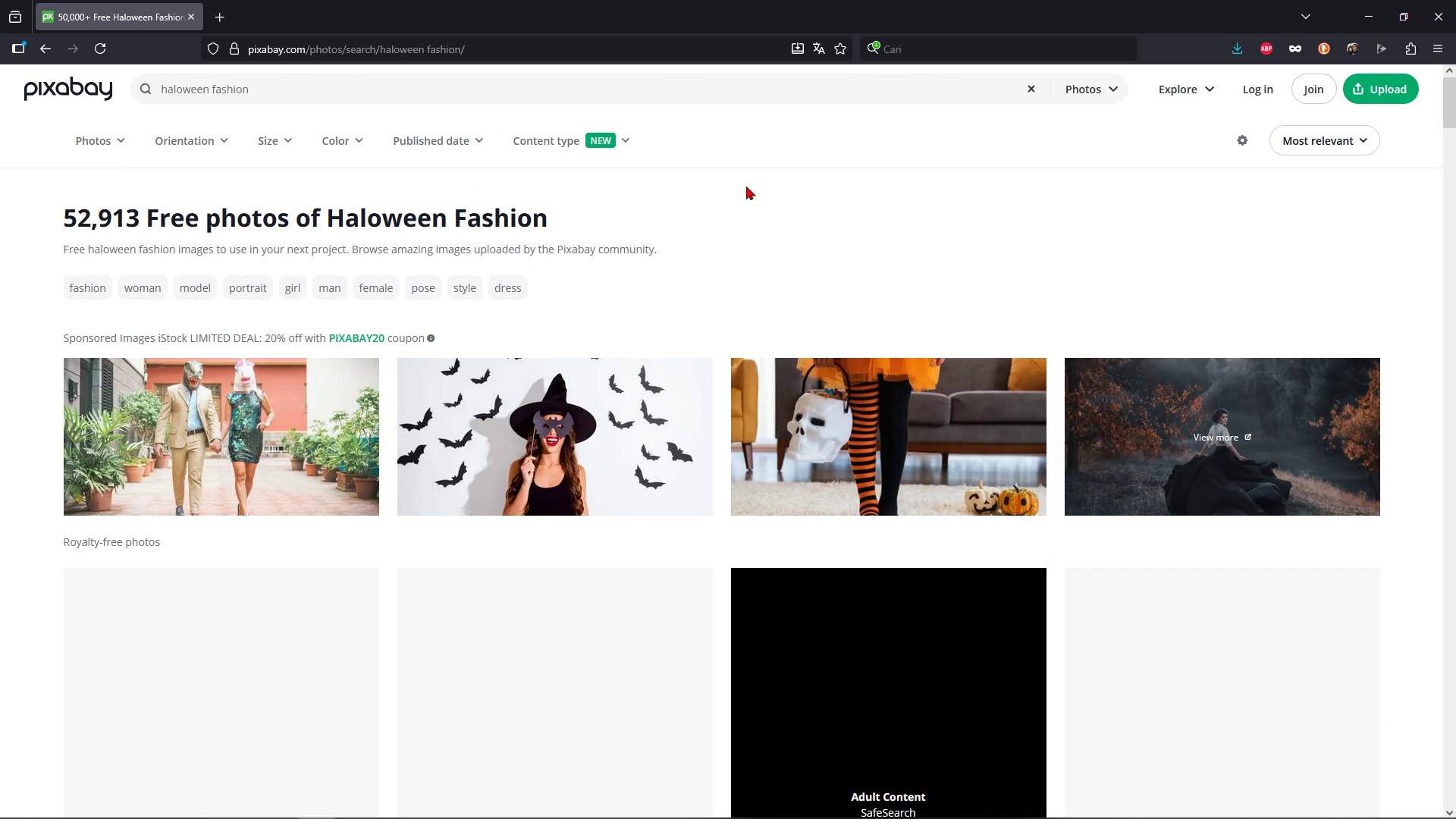 
wait(6.05)
 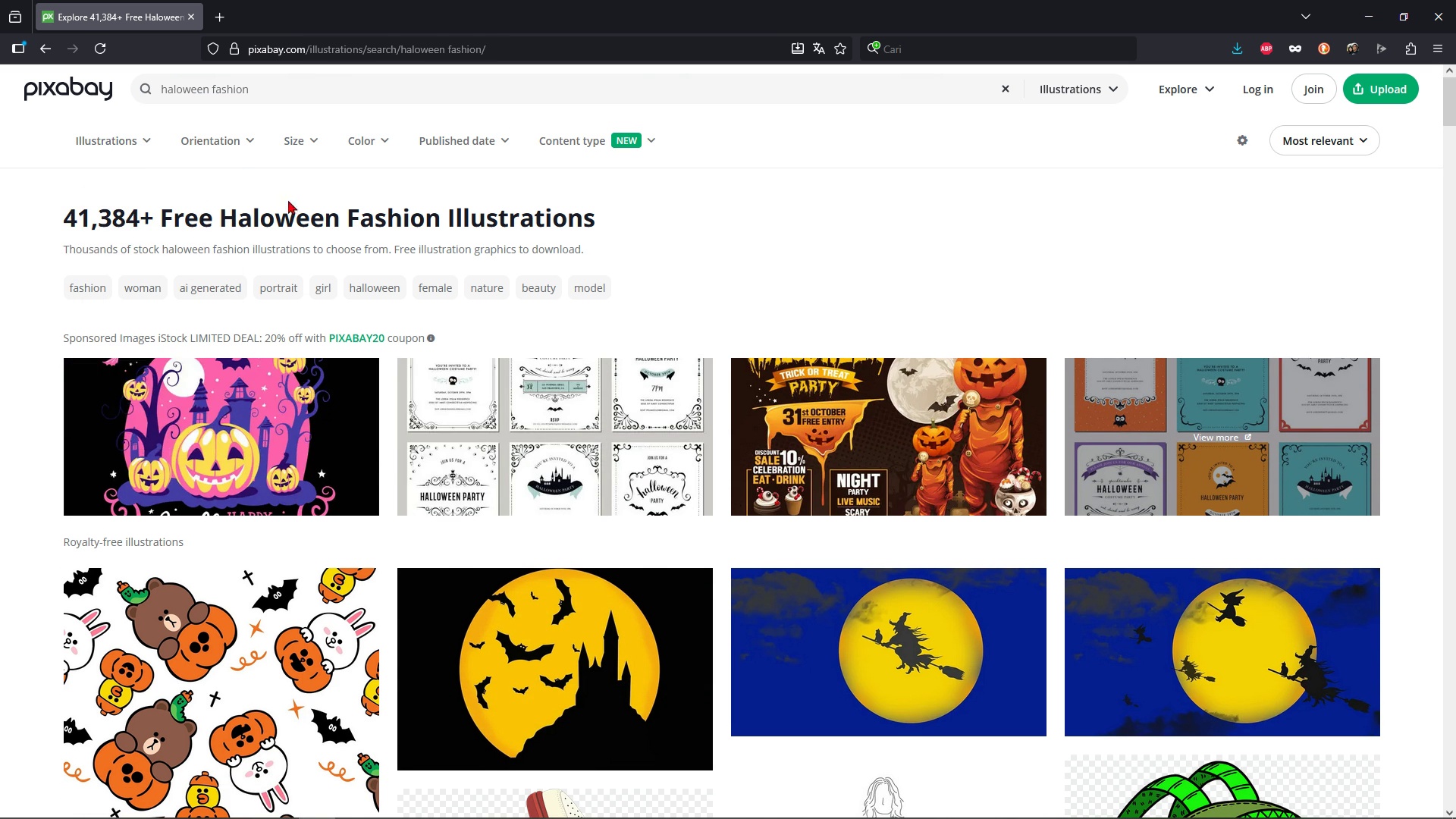 
scroll: coordinate [424, 658], scroll_direction: down, amount: 4.0
 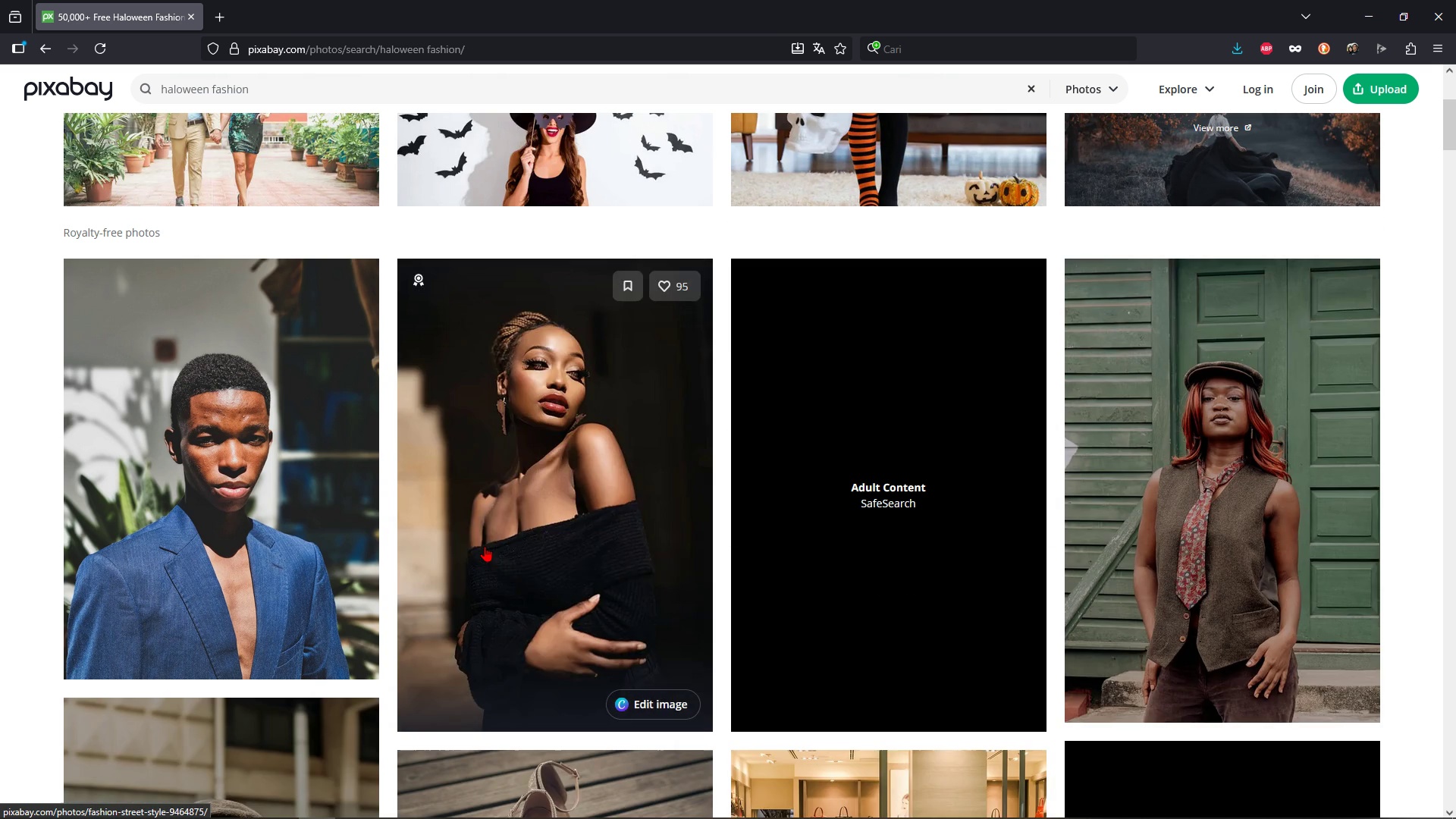 
scroll: coordinate [485, 546], scroll_direction: up, amount: 3.0
 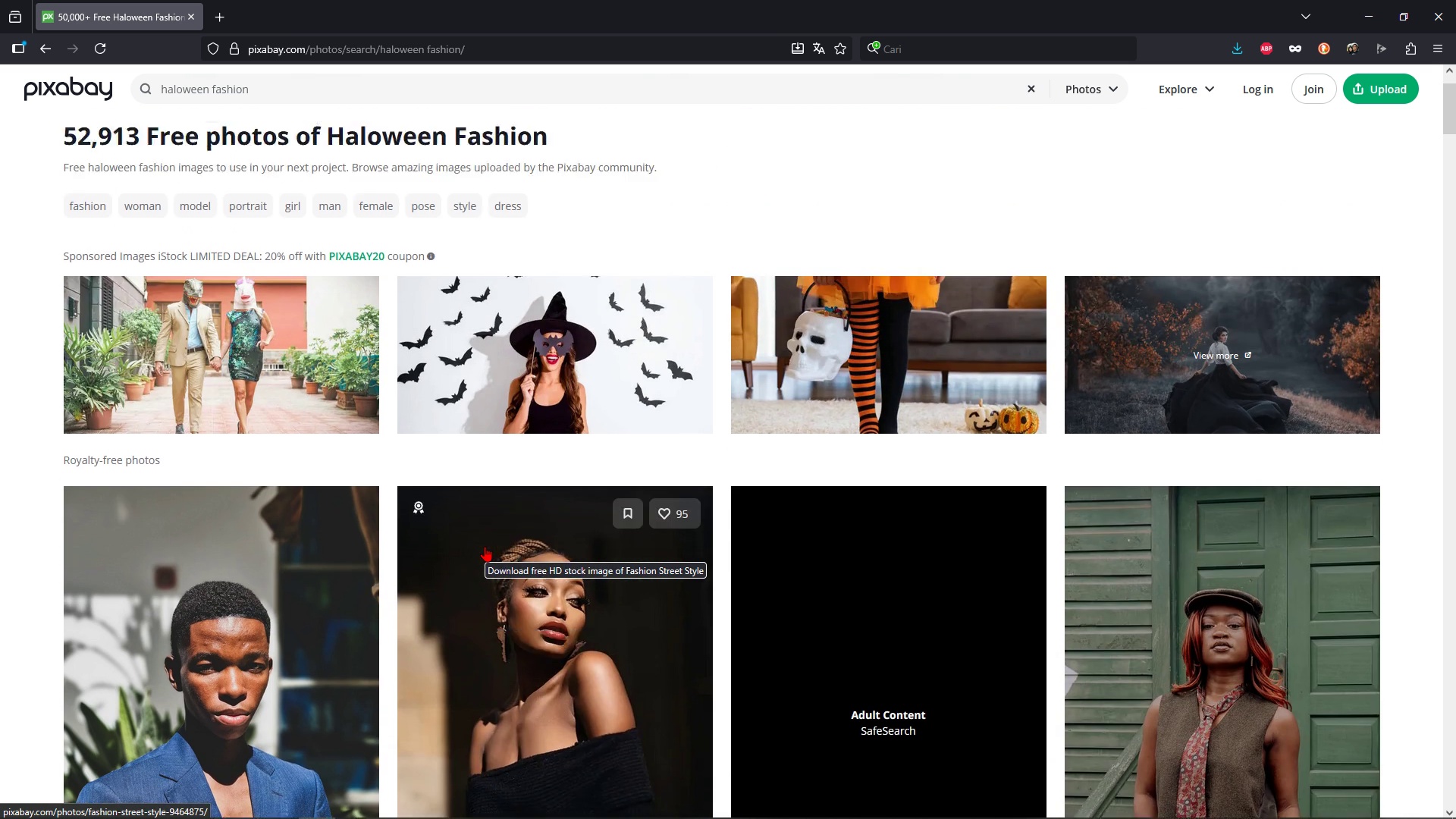 
scroll: coordinate [485, 546], scroll_direction: down, amount: 25.0
 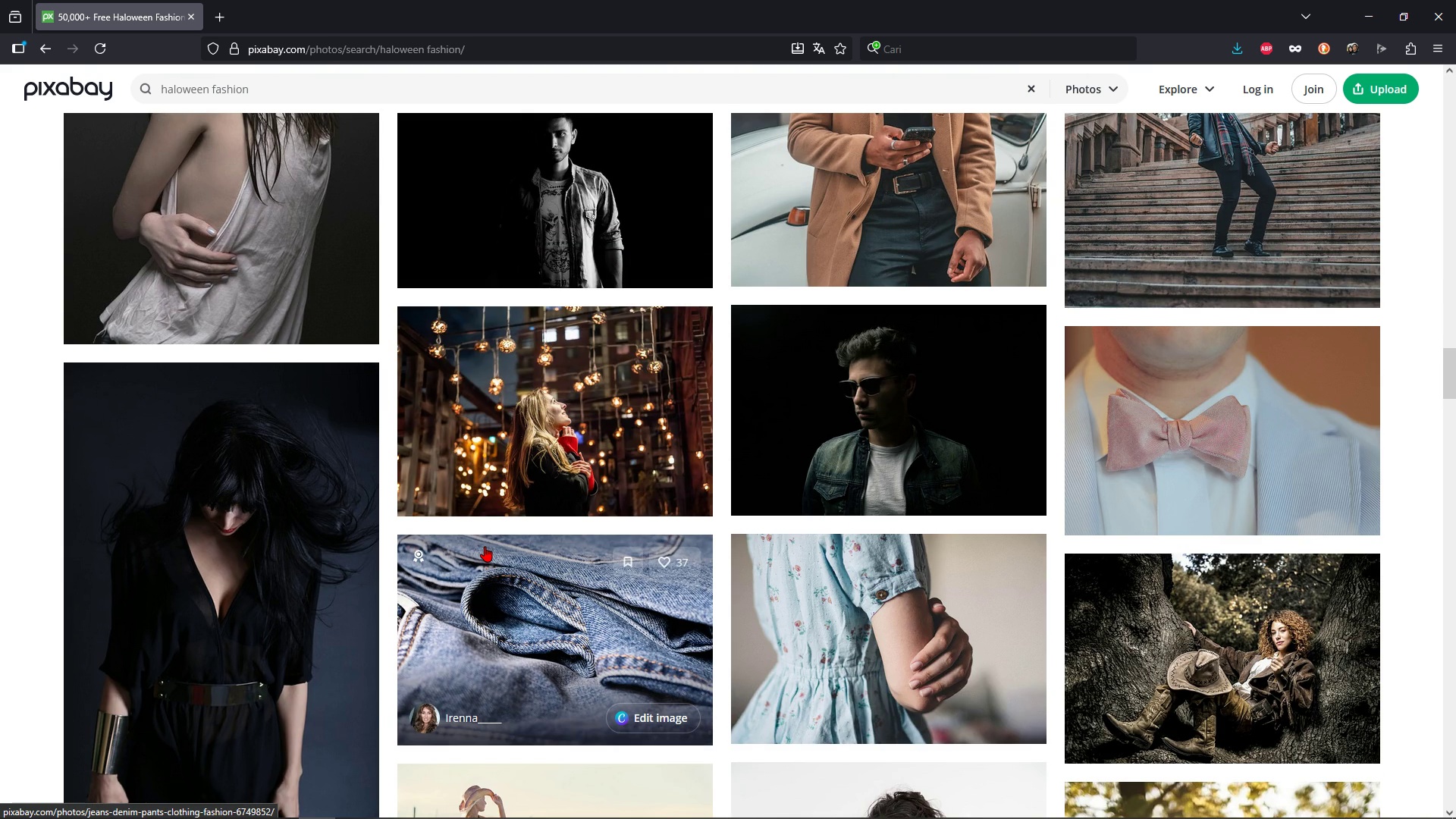 
scroll: coordinate [525, 522], scroll_direction: up, amount: 22.0
 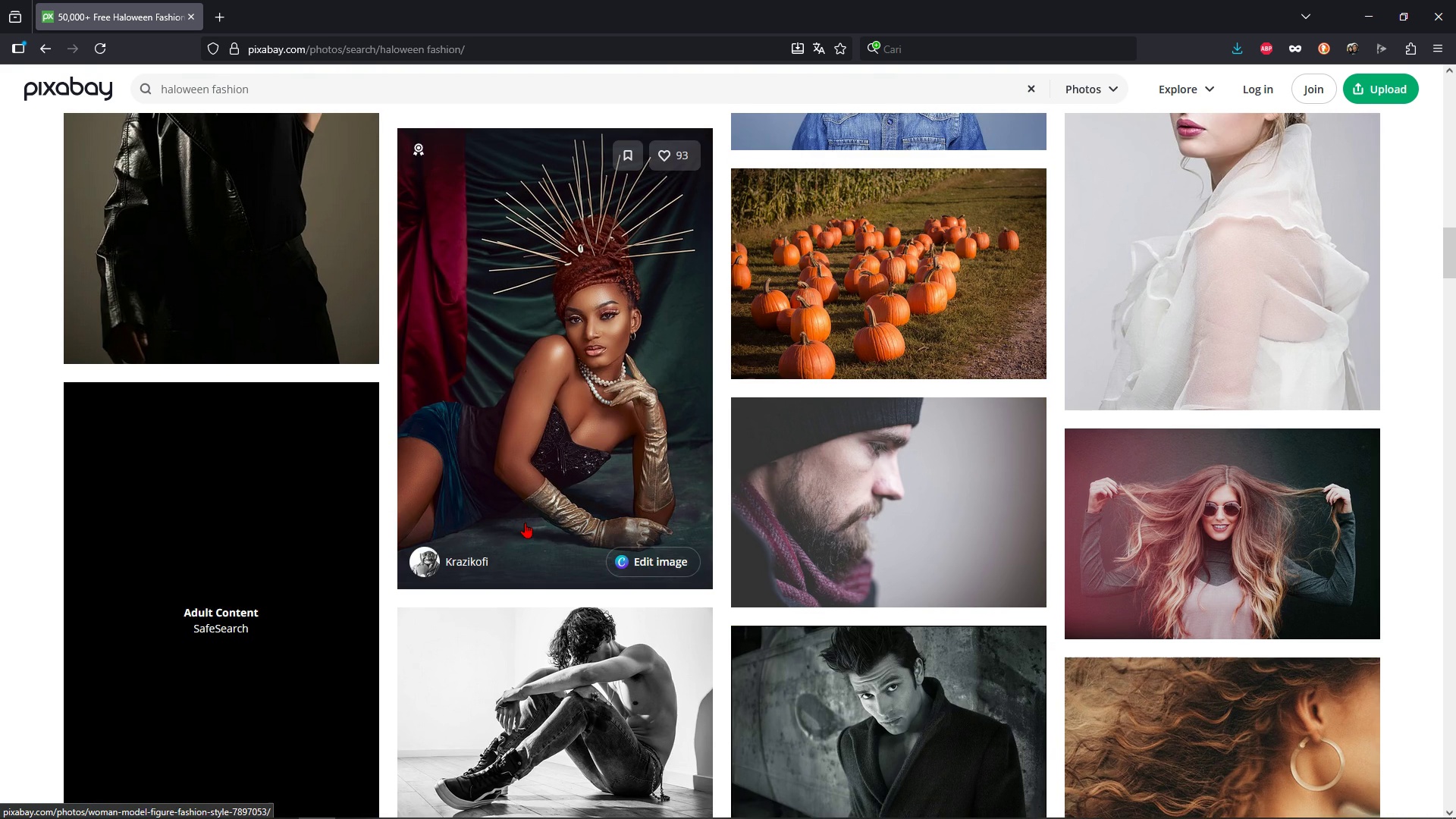 
scroll: coordinate [525, 522], scroll_direction: down, amount: 6.0
 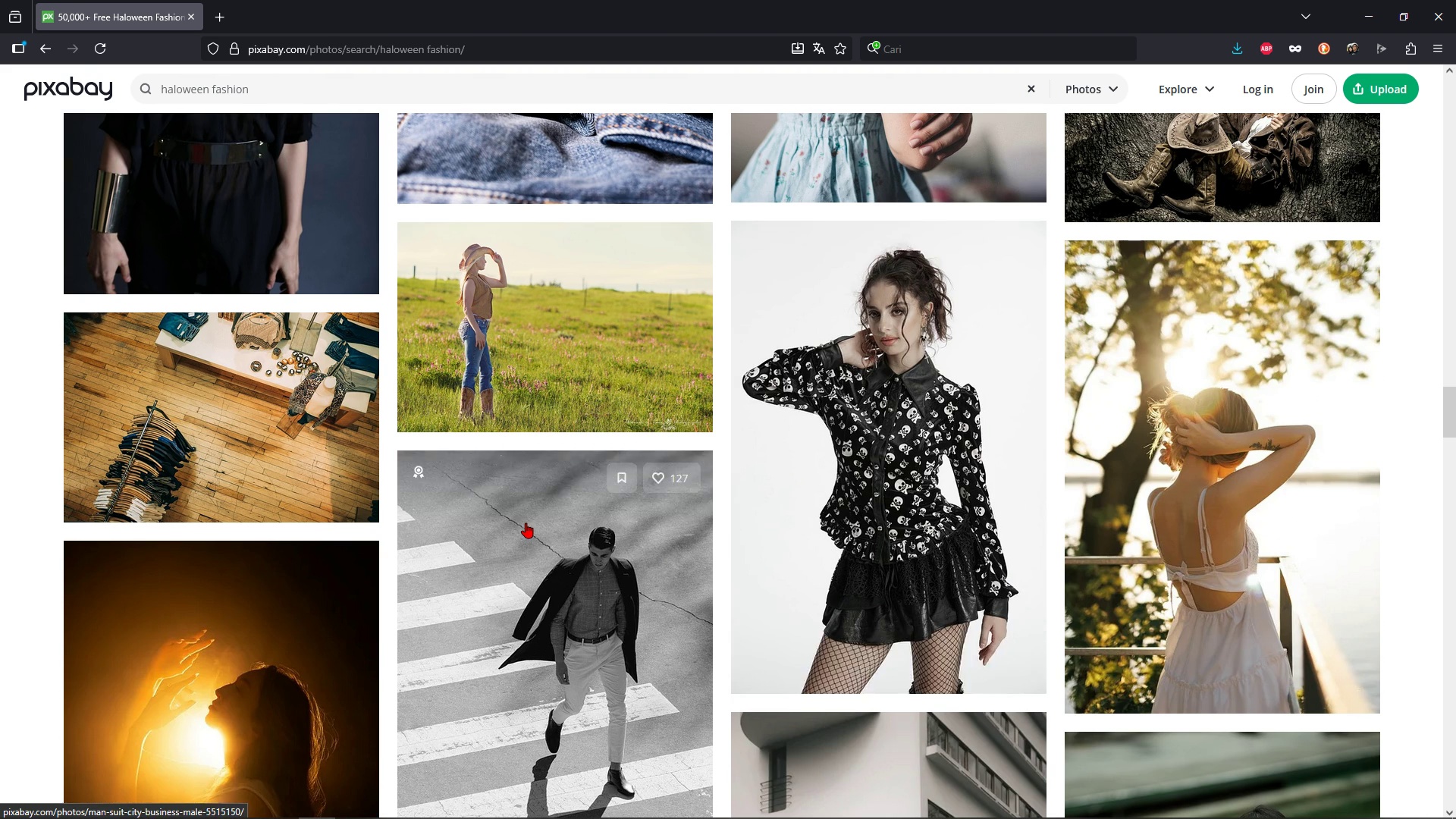 
left_click([952, 431])
 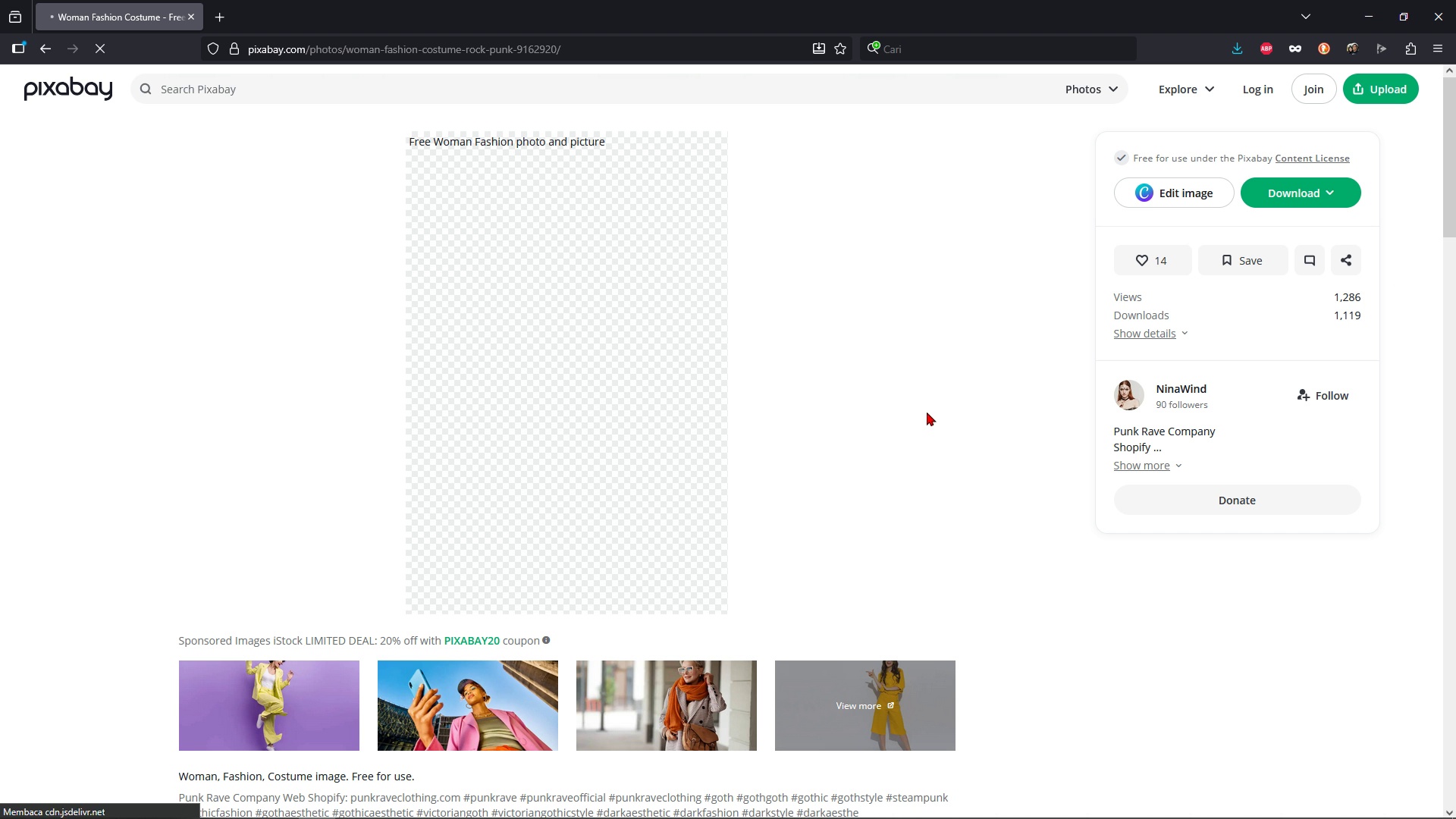 
left_click([1330, 187])
 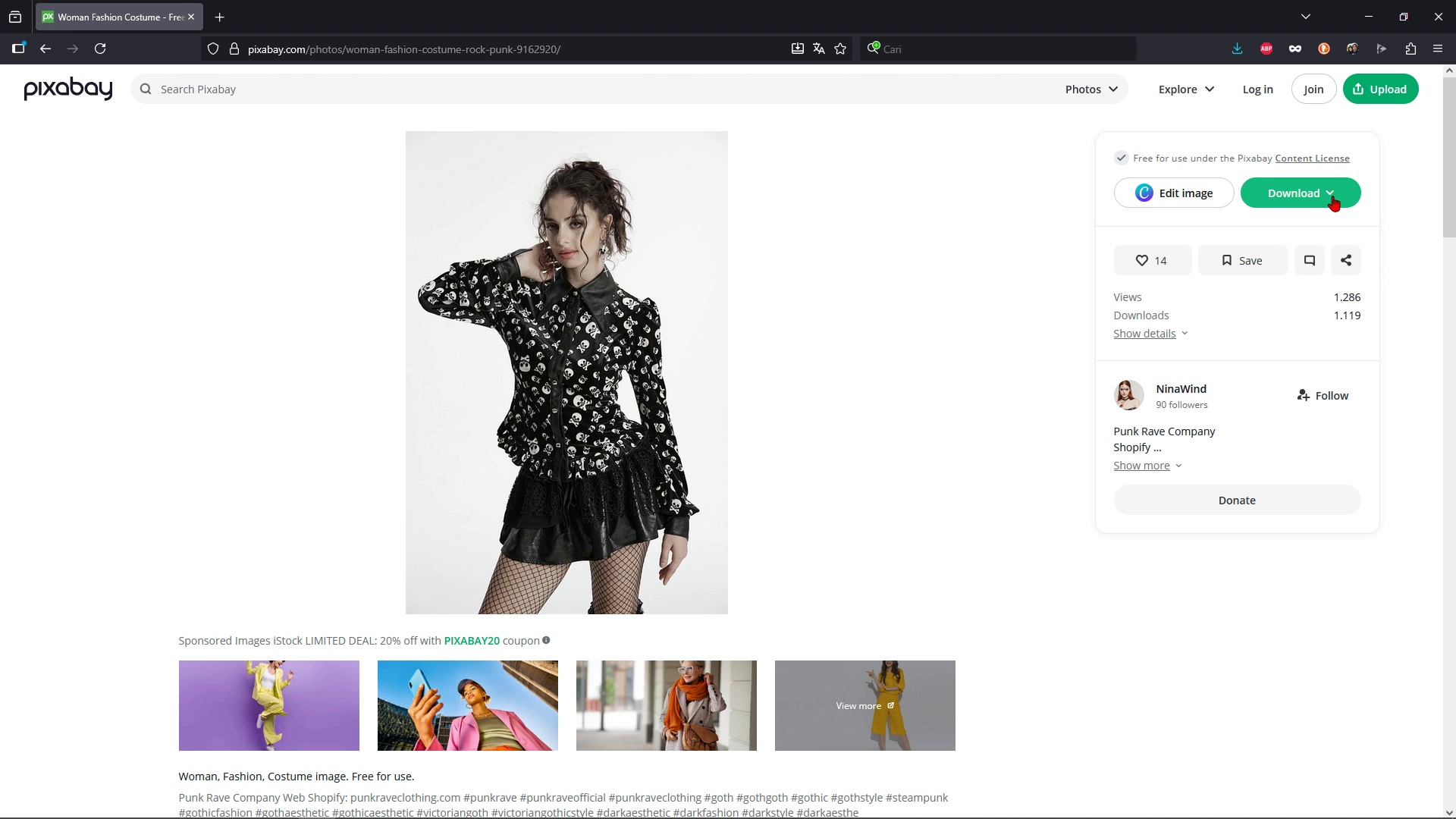 
left_click([1333, 193])
 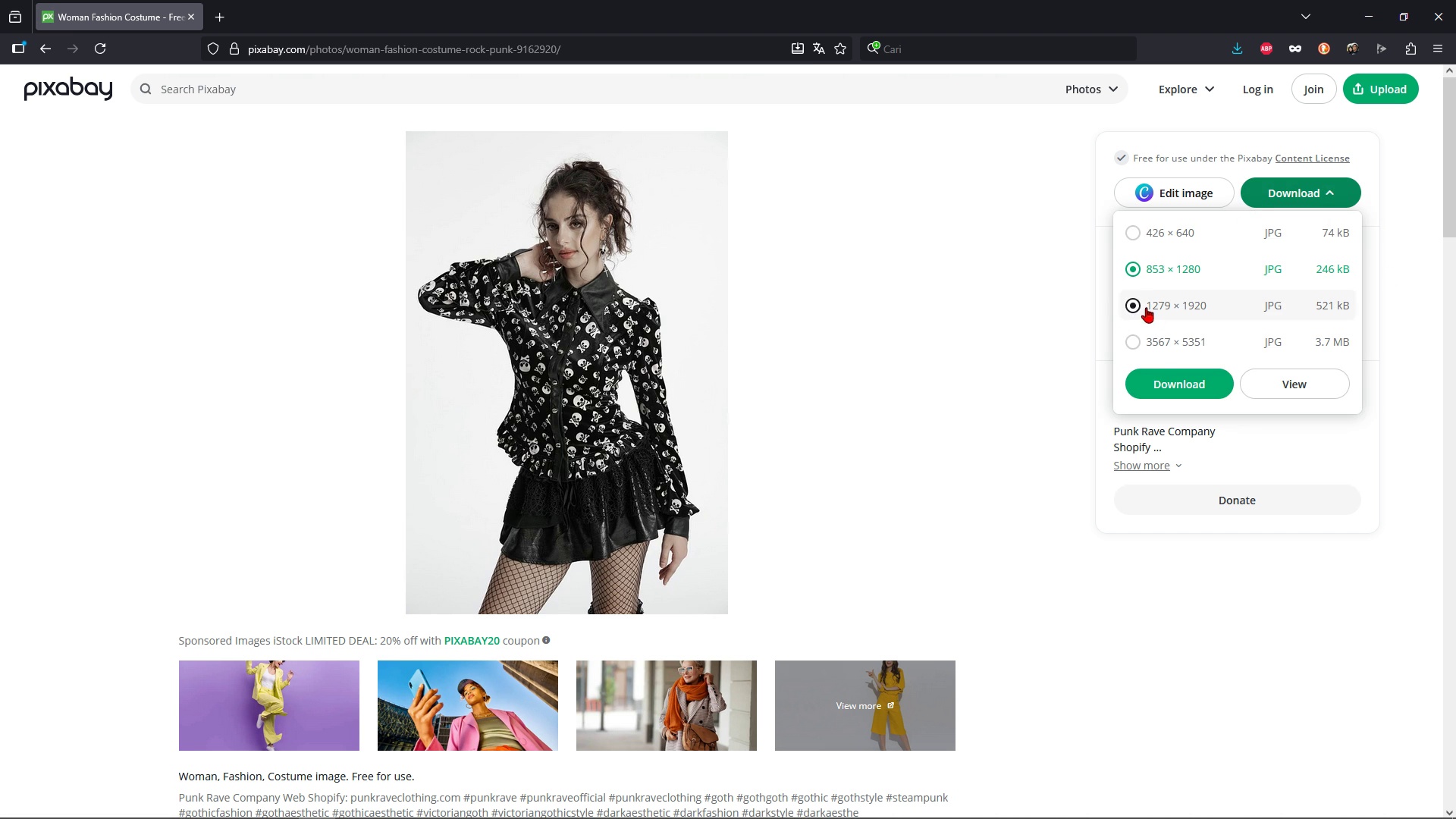 
left_click([1122, 309])
 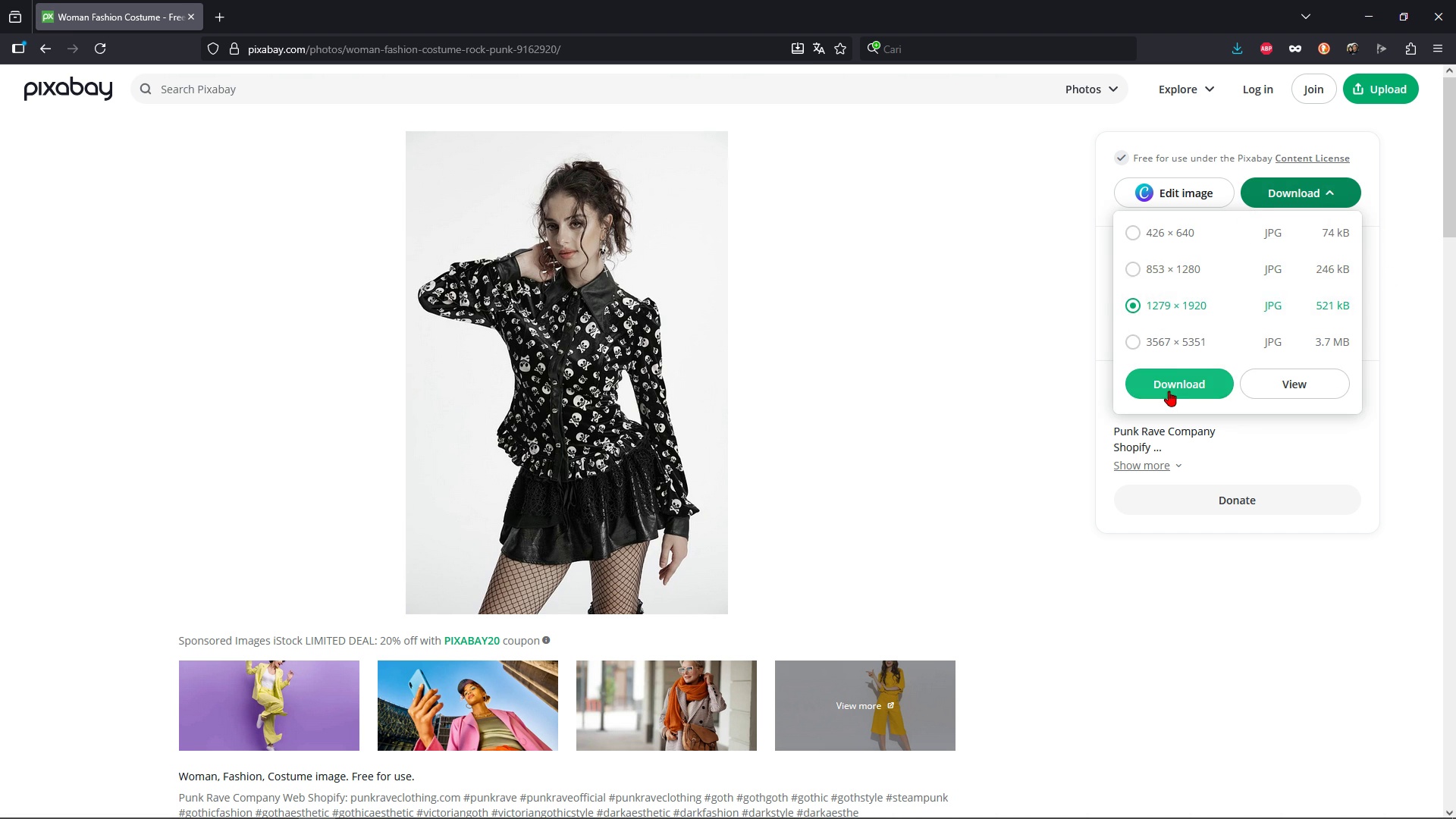 
left_click([1169, 391])
 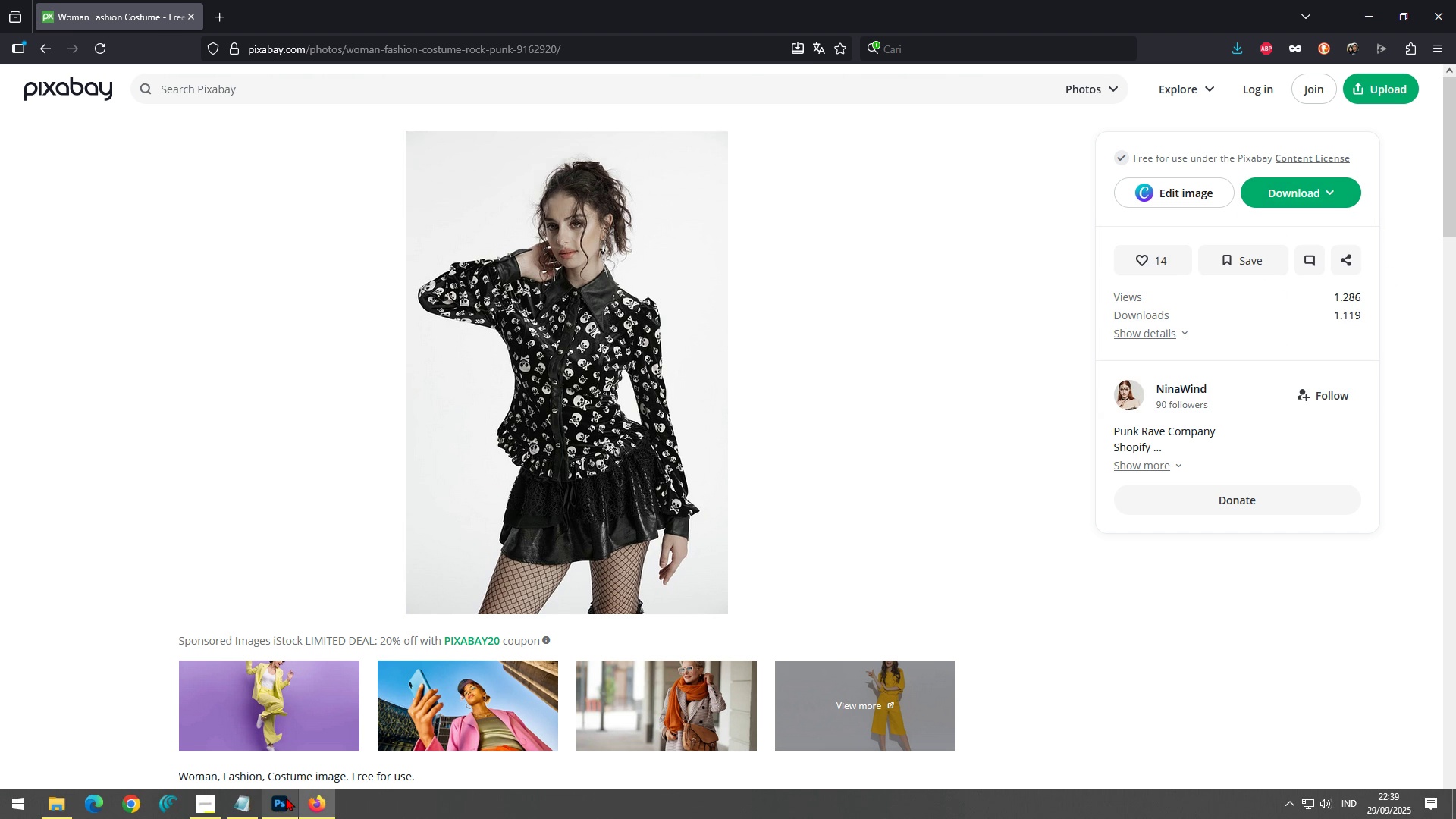 
left_click([278, 807])
 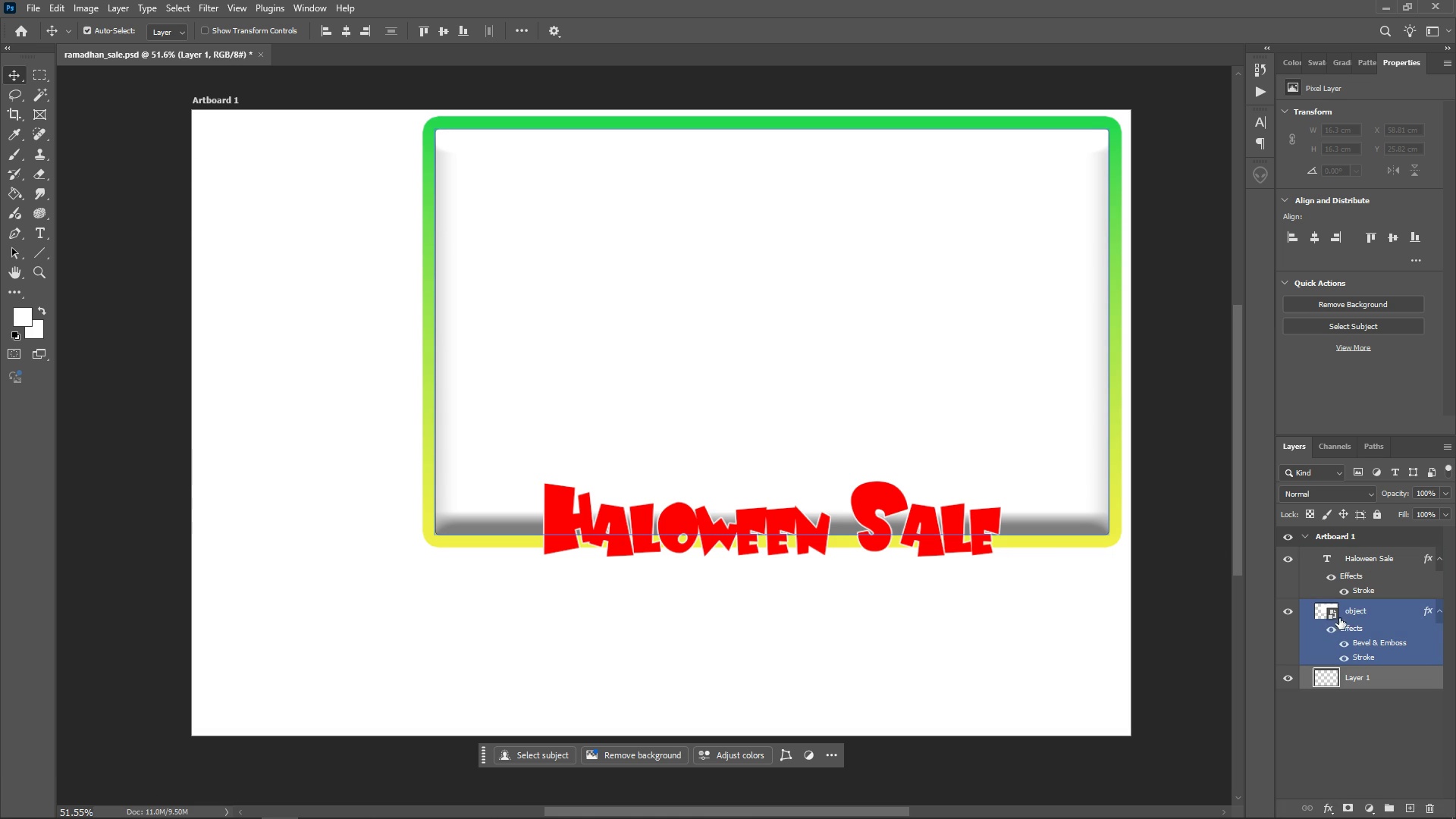 
double_click([1359, 618])
 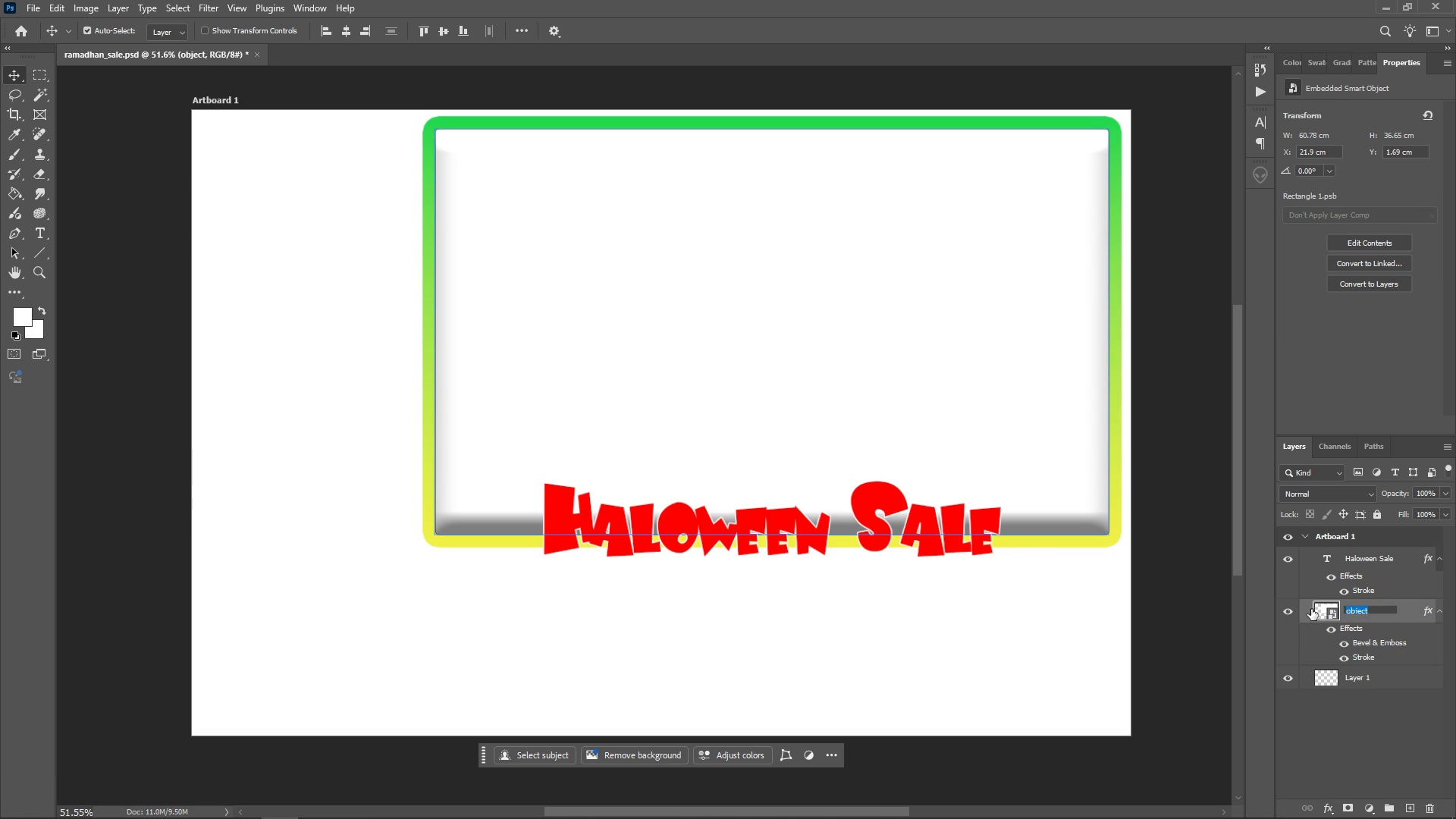 
double_click([1311, 609])
 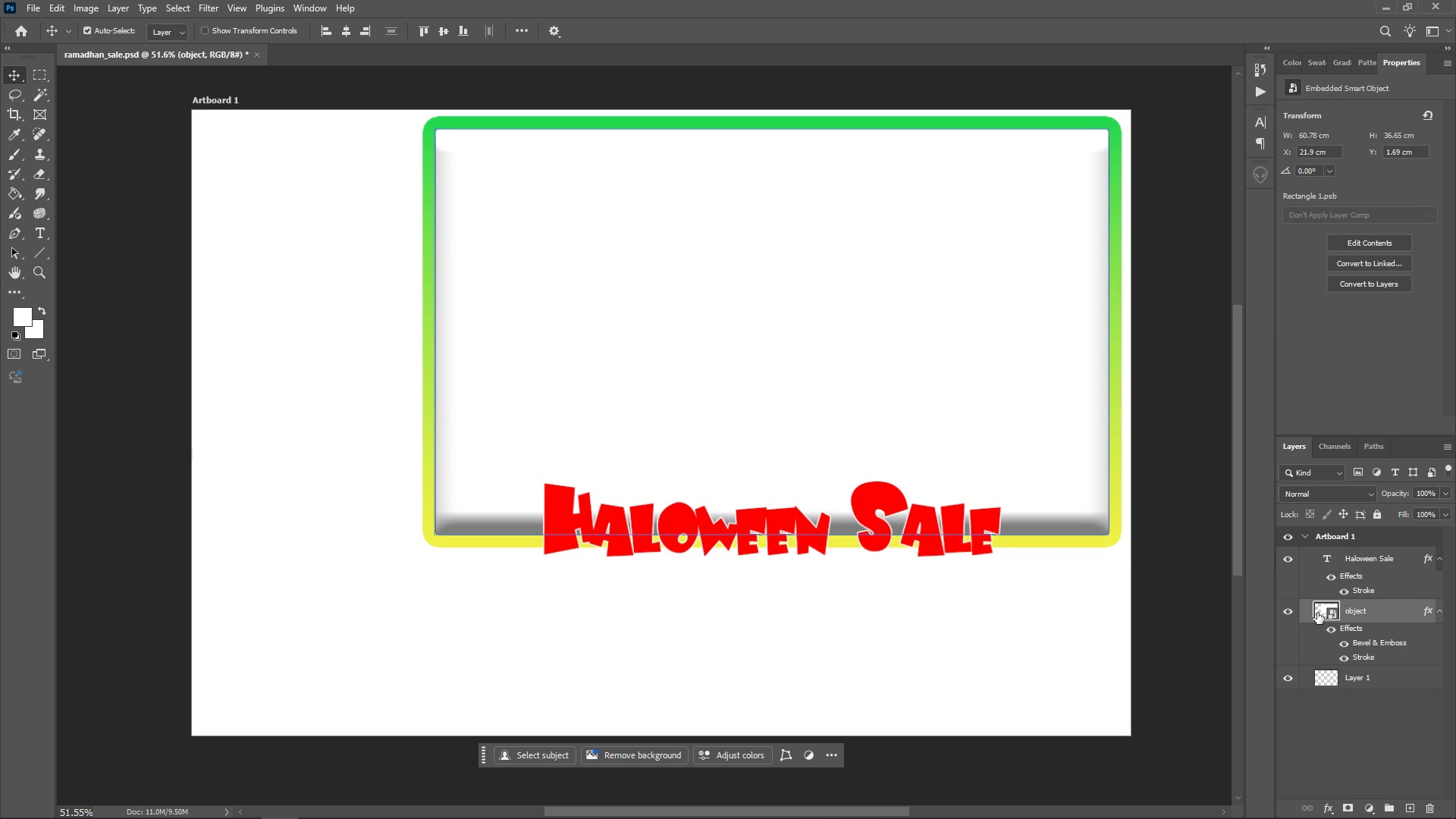 
double_click([1317, 613])
 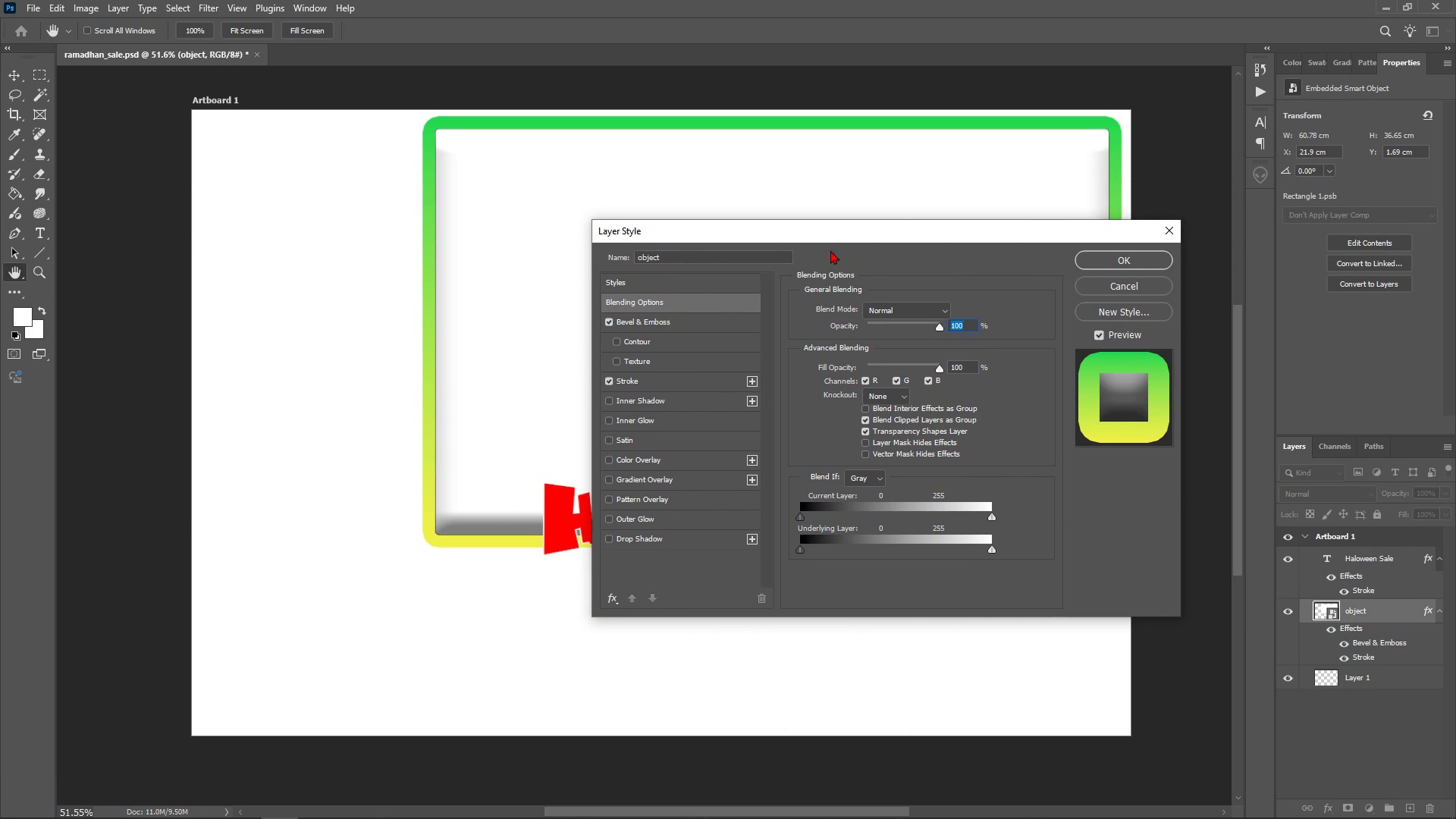 
left_click([663, 382])
 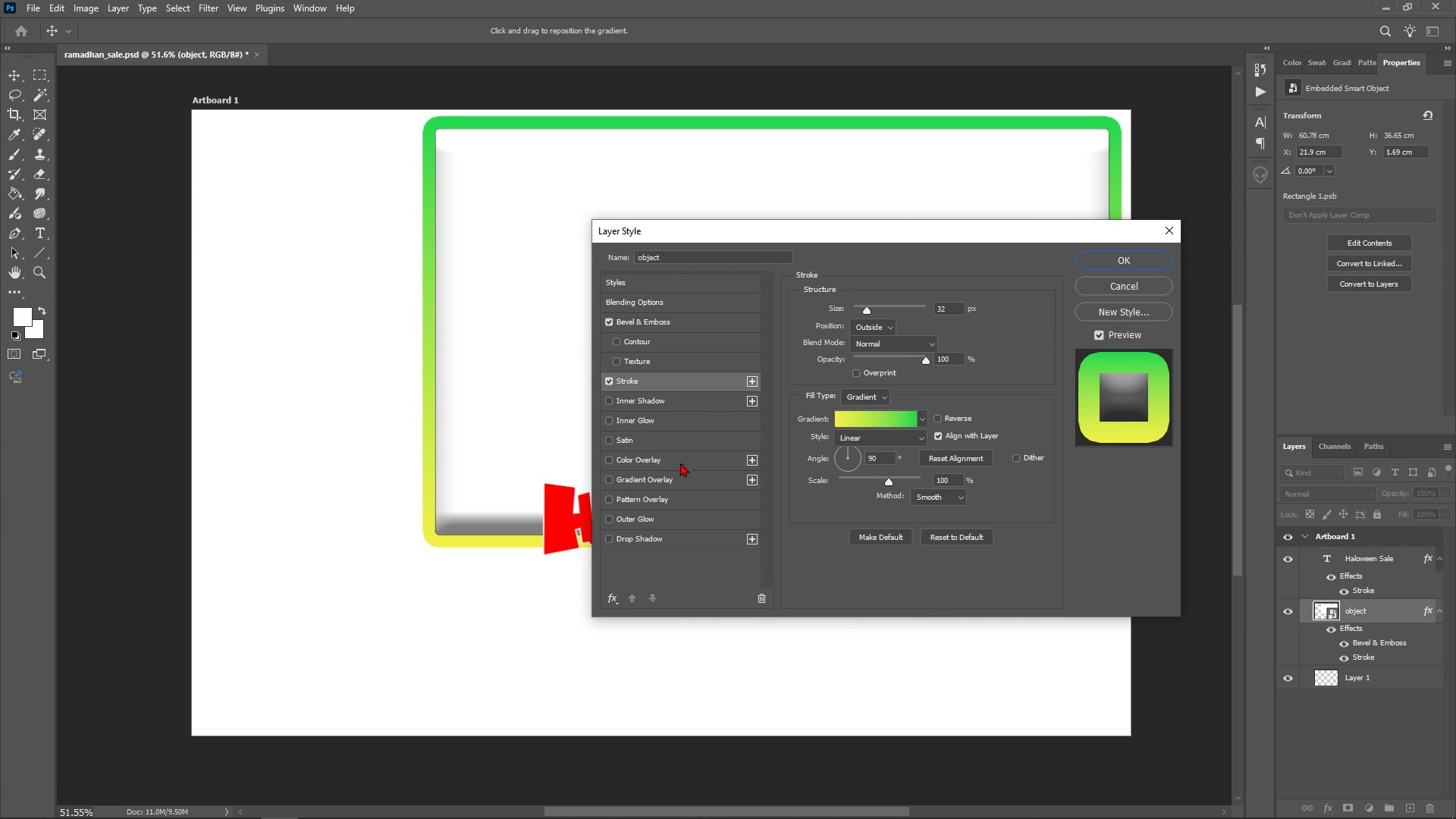 
wait(6.1)
 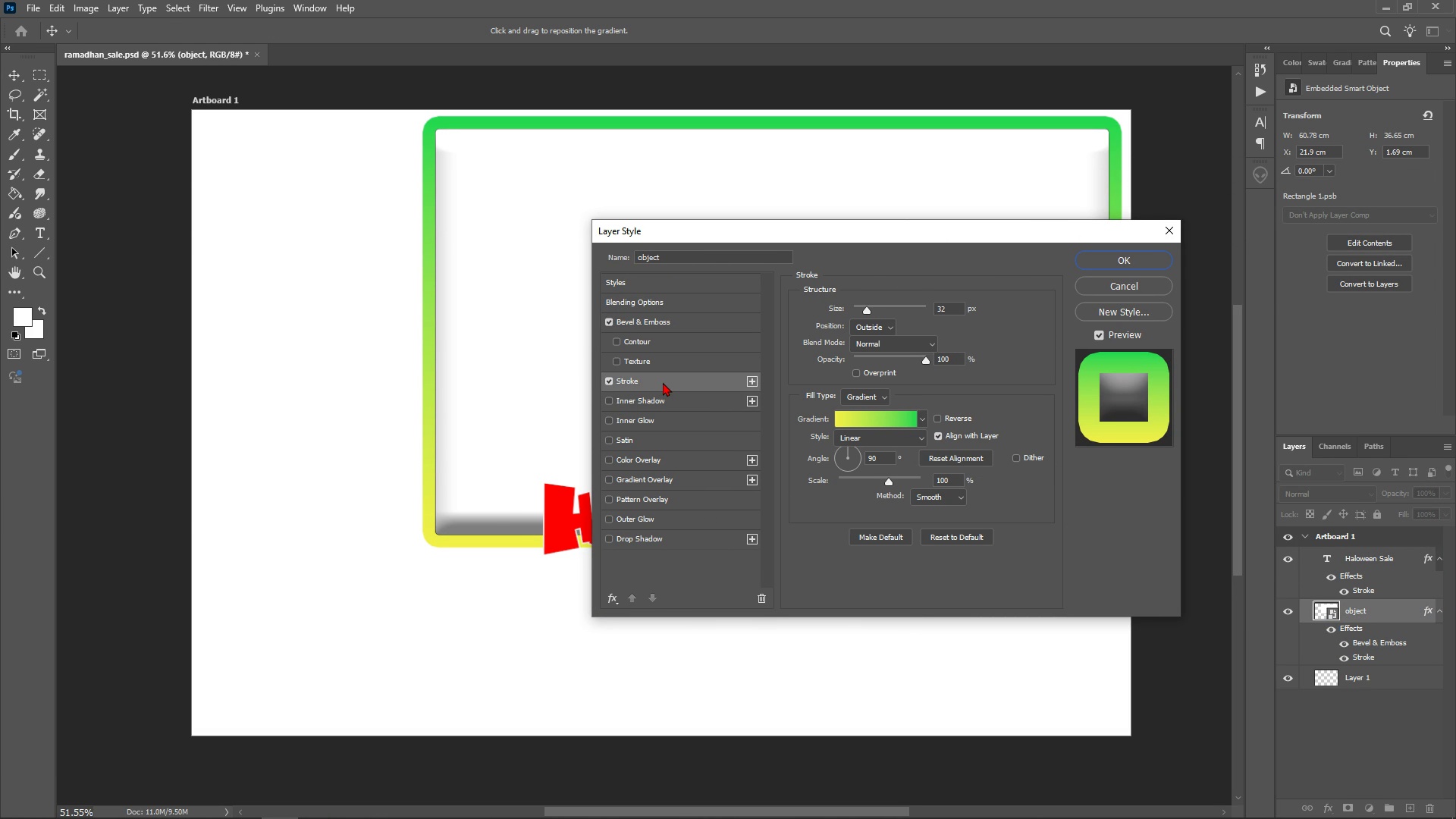 
left_click([1146, 284])
 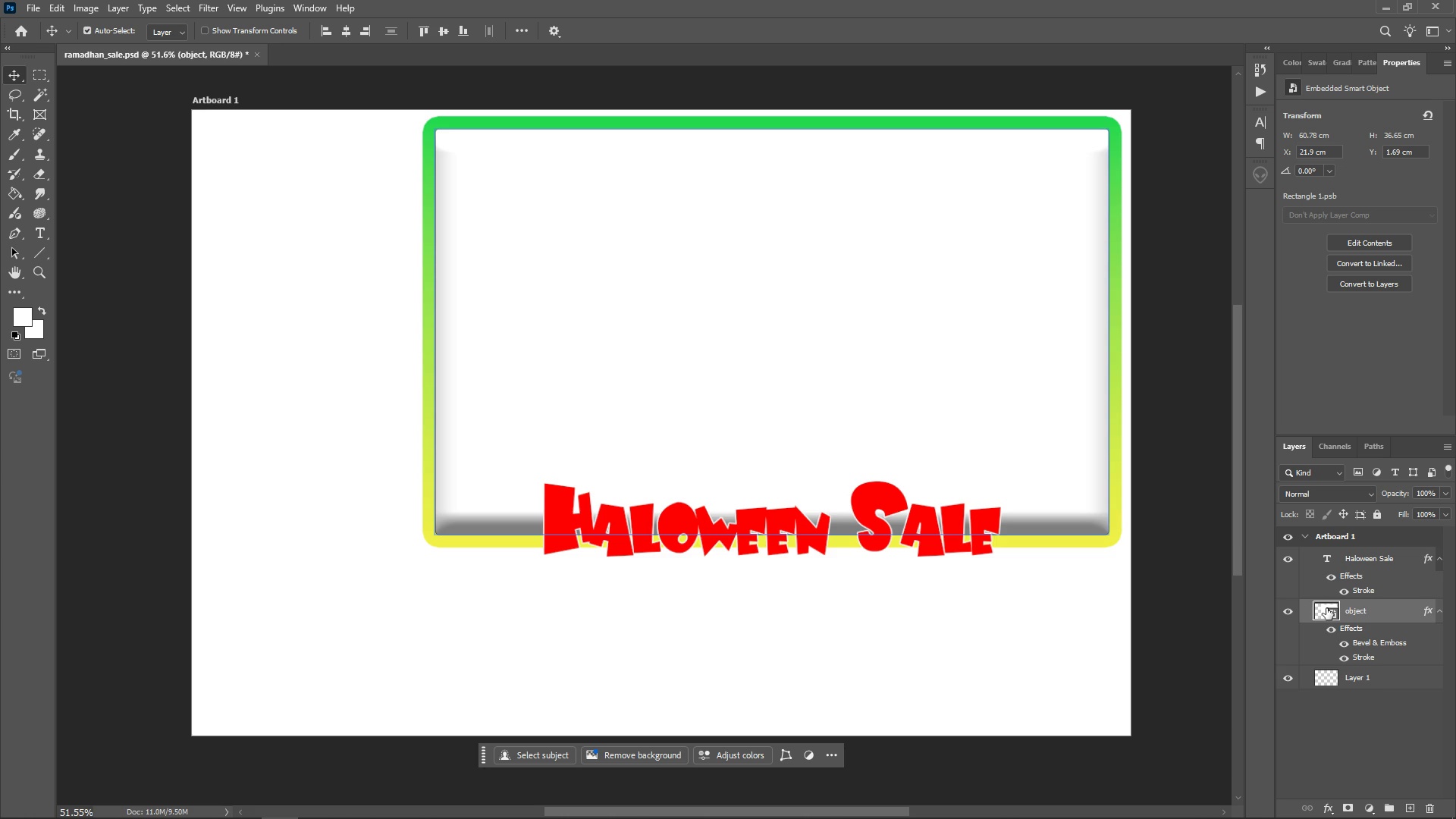 
double_click([1326, 608])
 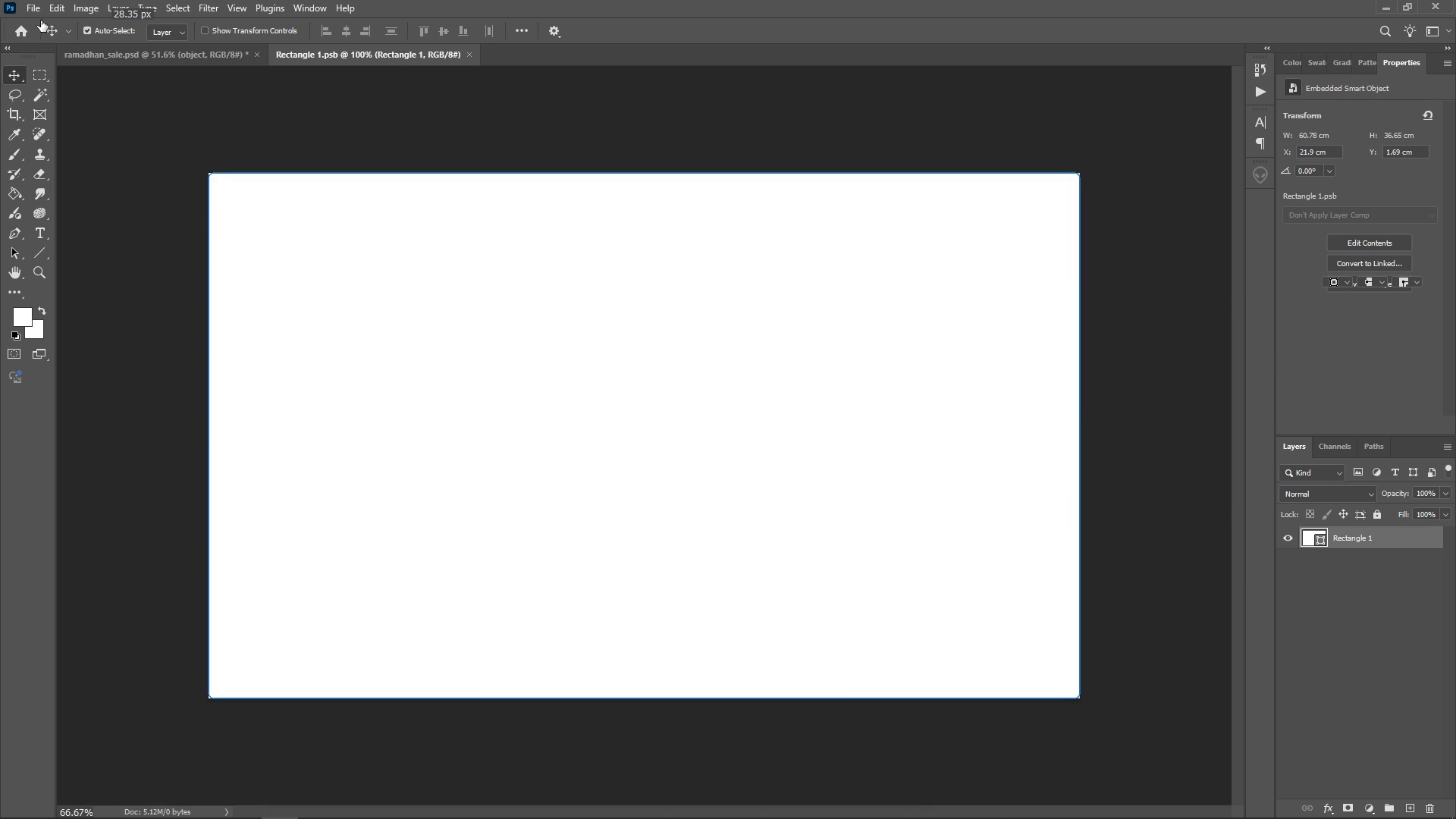 
left_click([44, 12])
 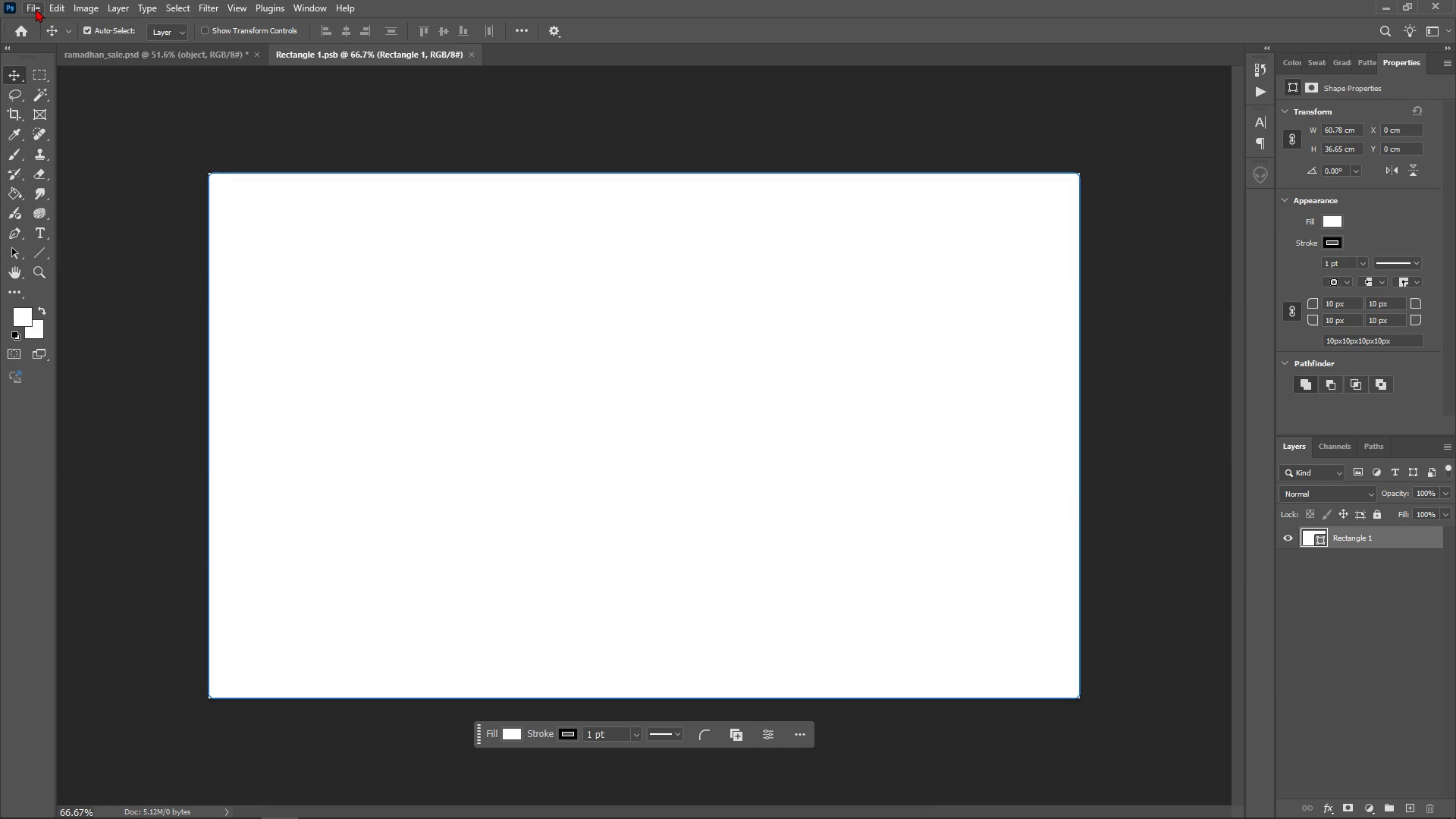 
left_click([36, 8])
 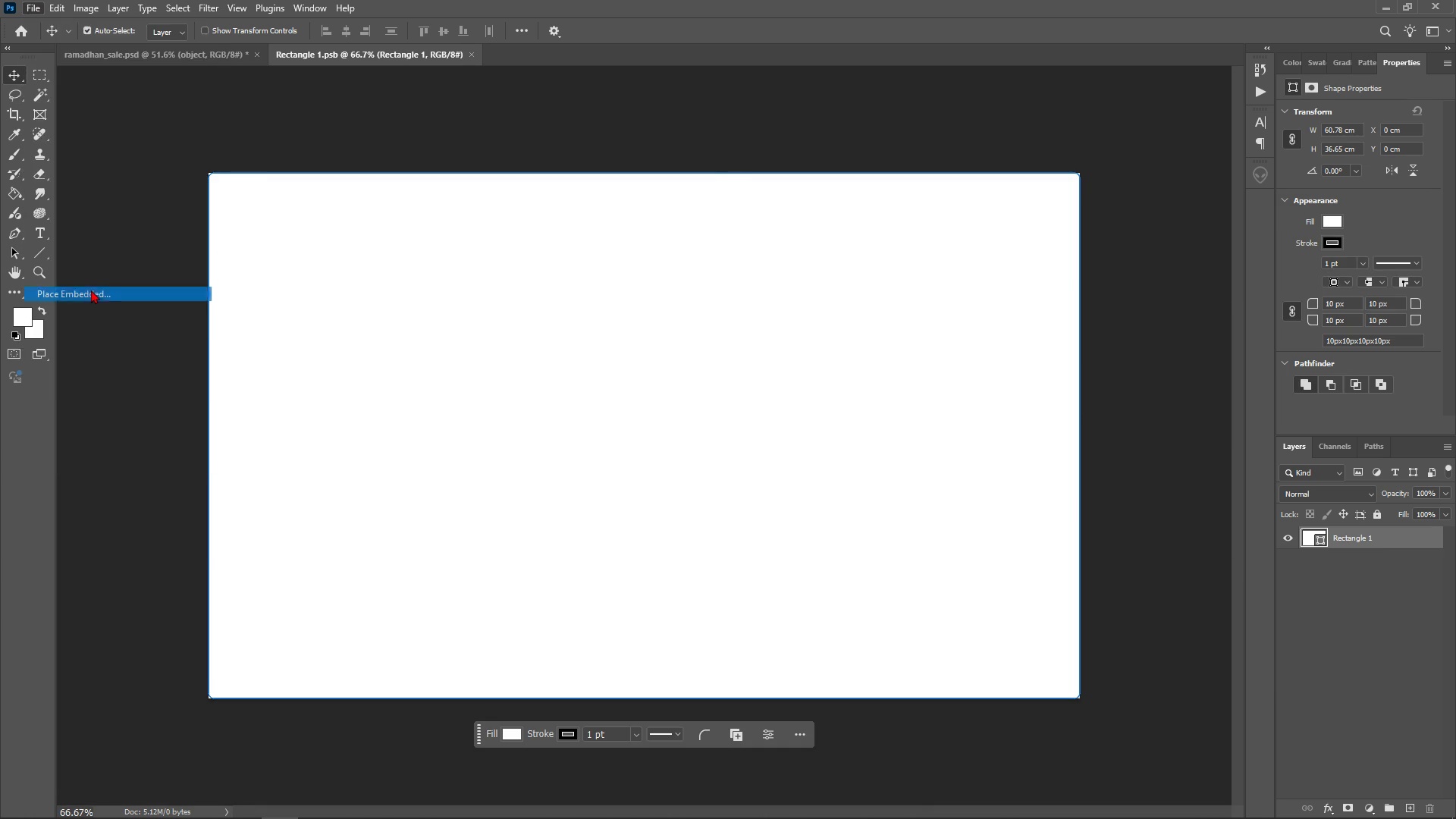 
left_click([91, 290])
 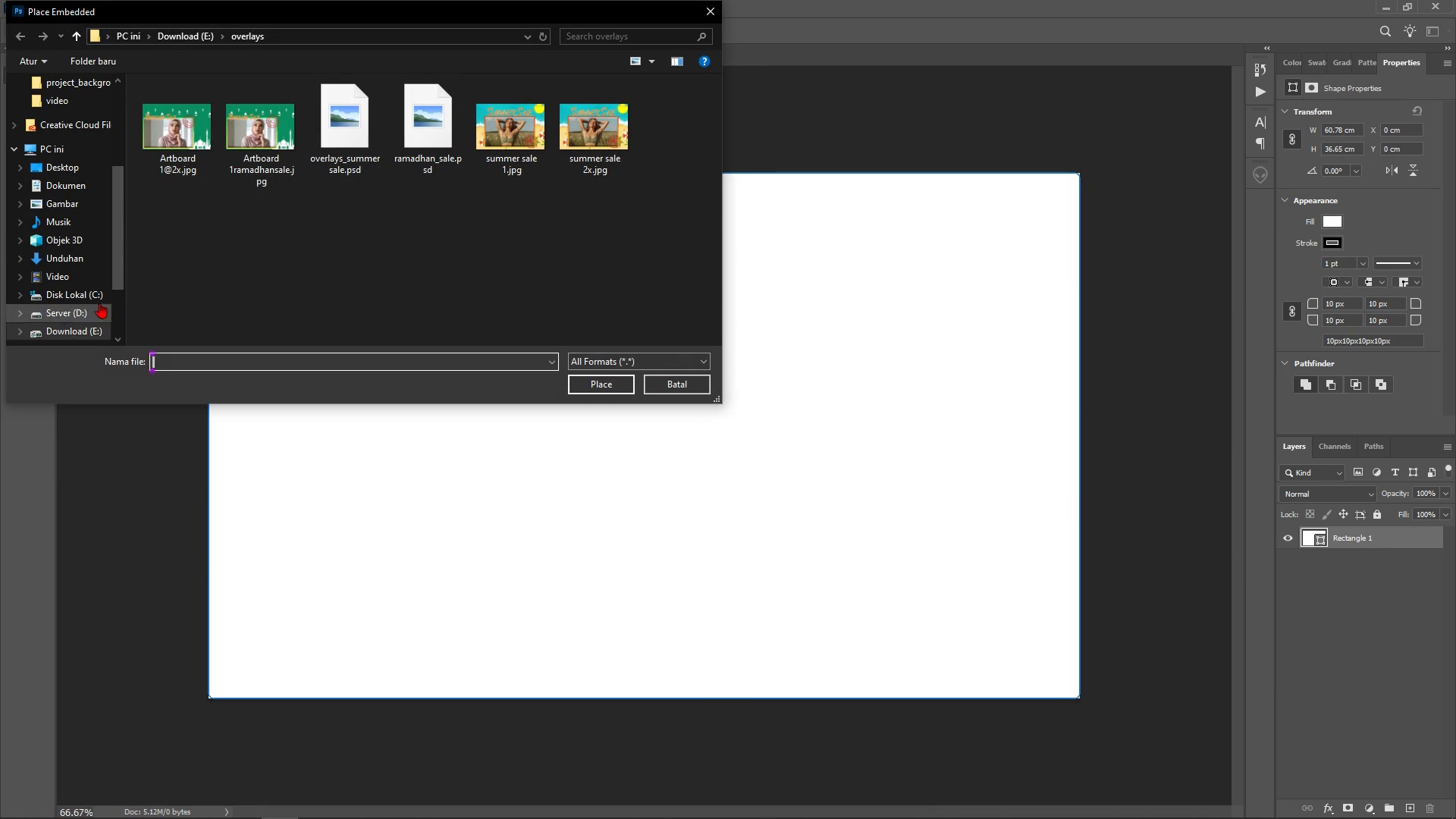 
left_click([93, 331])
 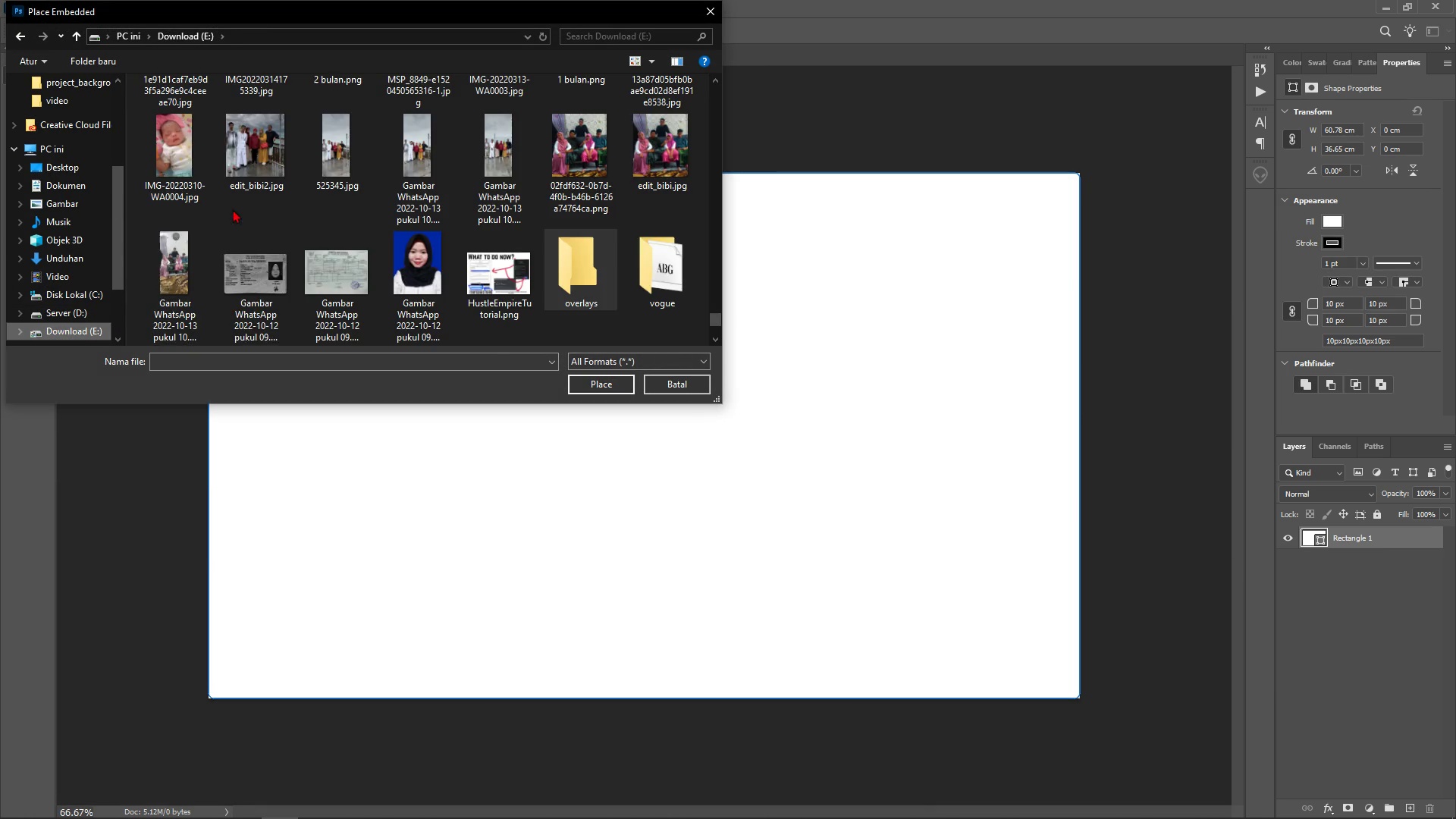 
scroll: coordinate [215, 201], scroll_direction: up, amount: 5.0